 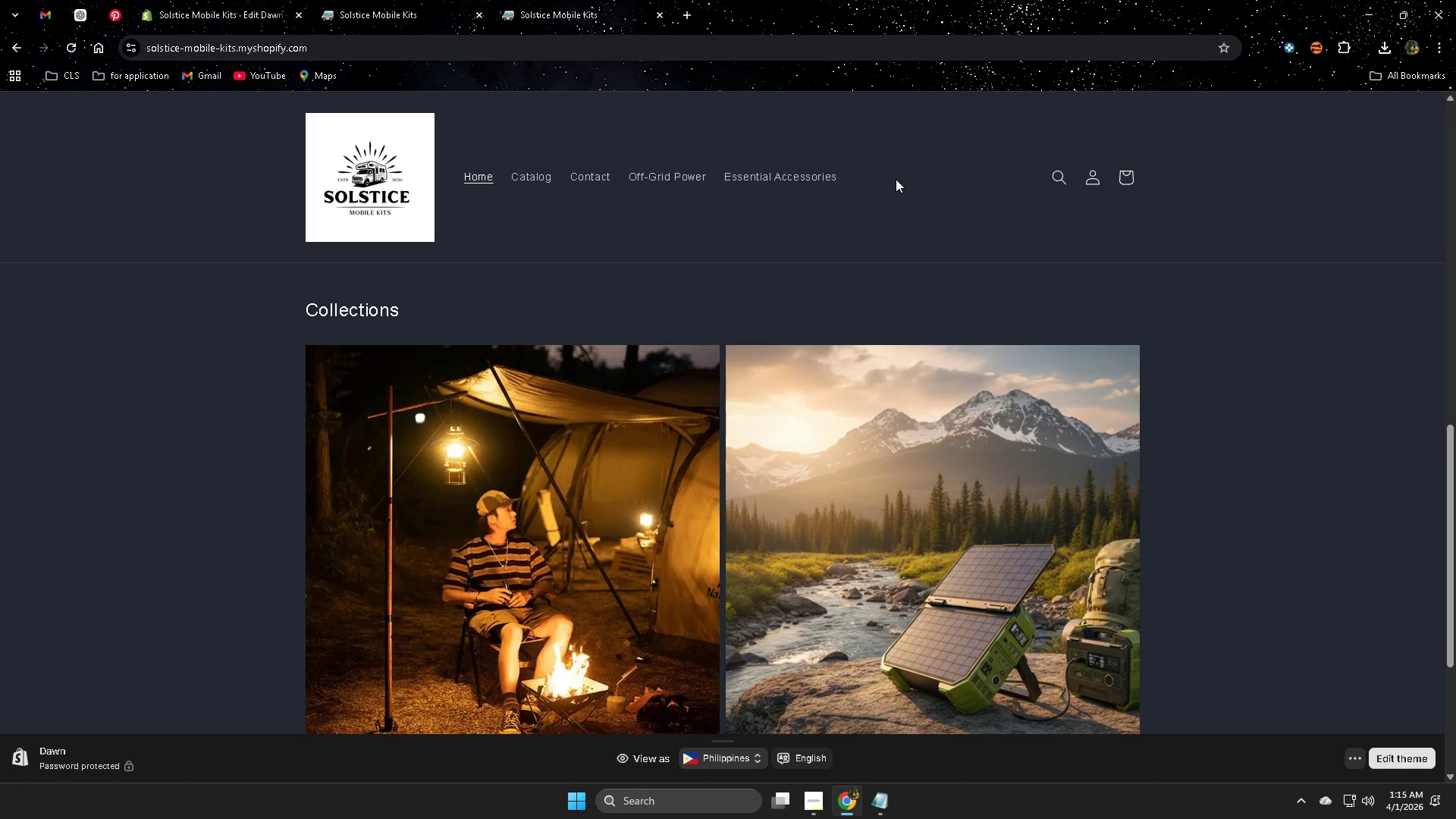 
scroll: coordinate [896, 179], scroll_direction: up, amount: 1.0
 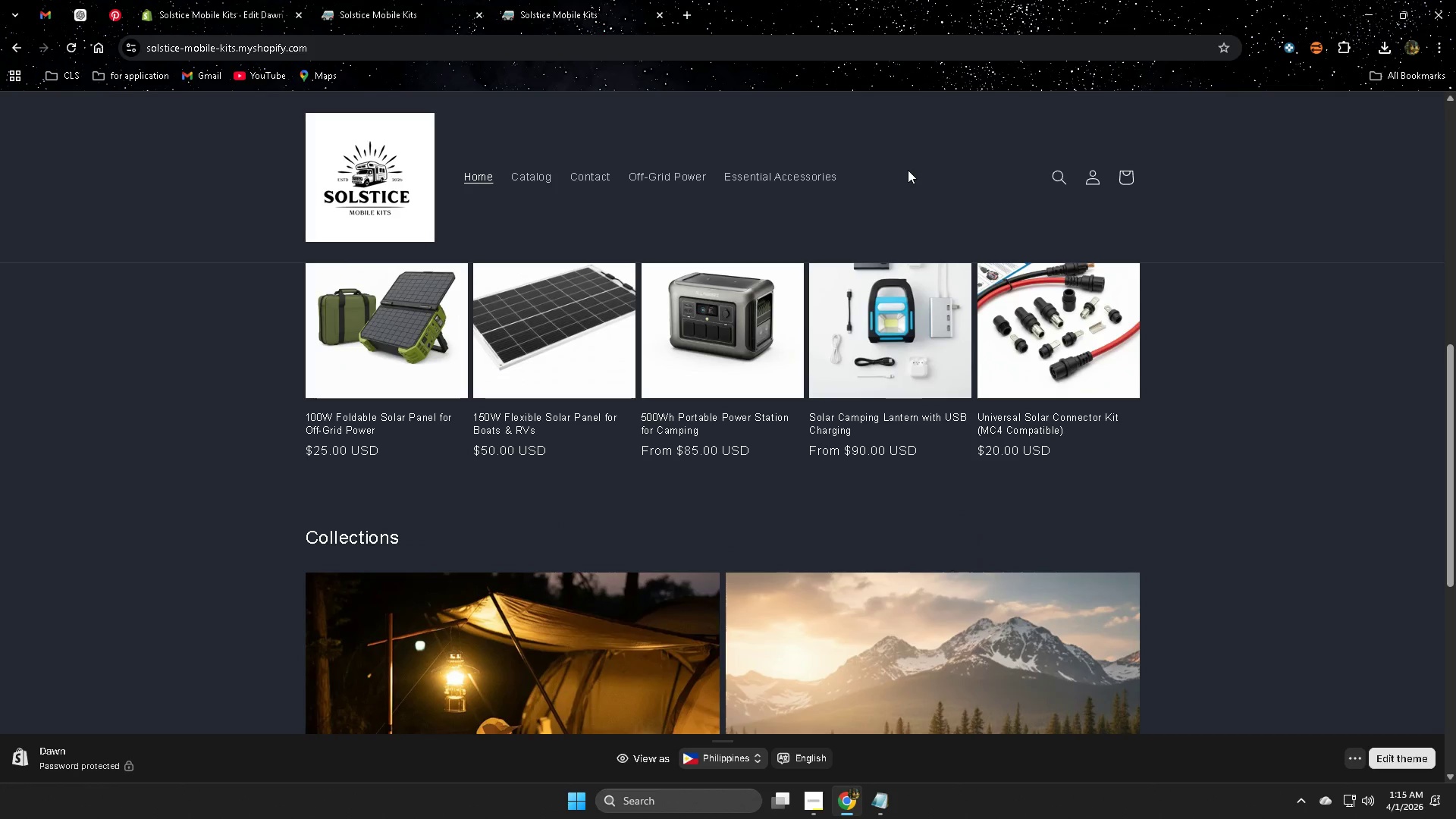 
wait(8.82)
 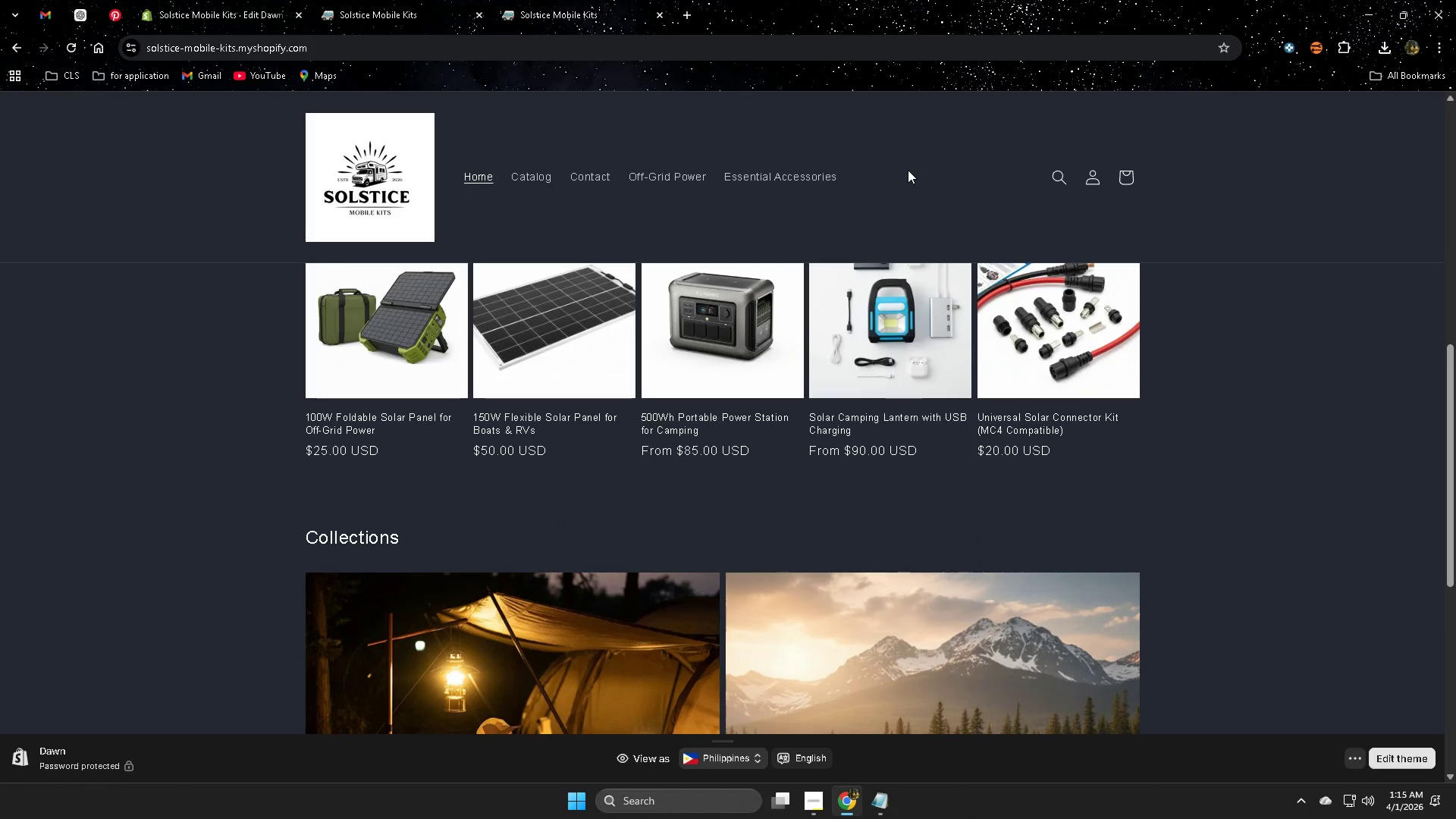 
scroll: coordinate [508, 220], scroll_direction: up, amount: 4.0
 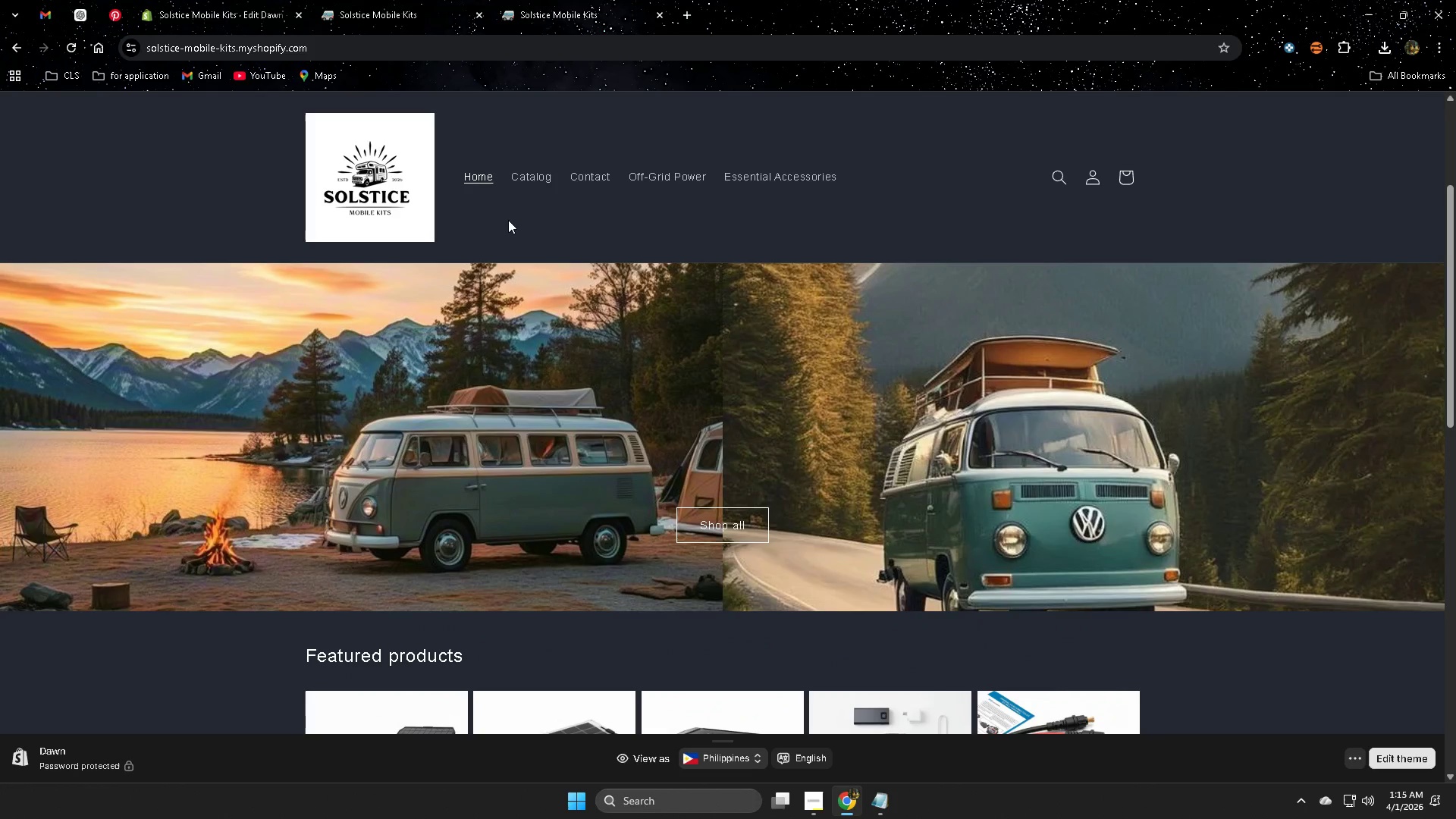 
scroll: coordinate [508, 220], scroll_direction: down, amount: 5.0
 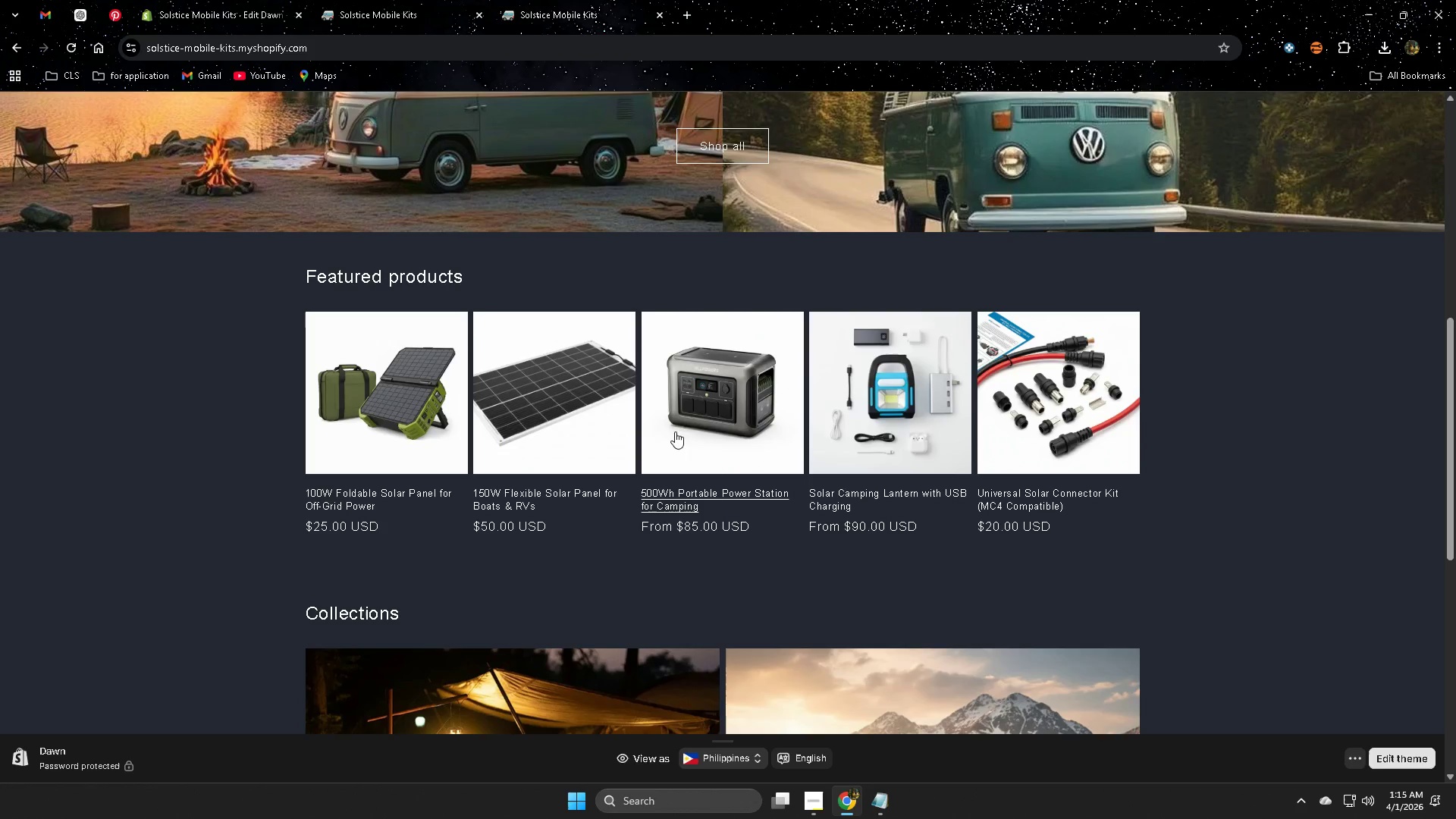 
left_click([570, 395])
 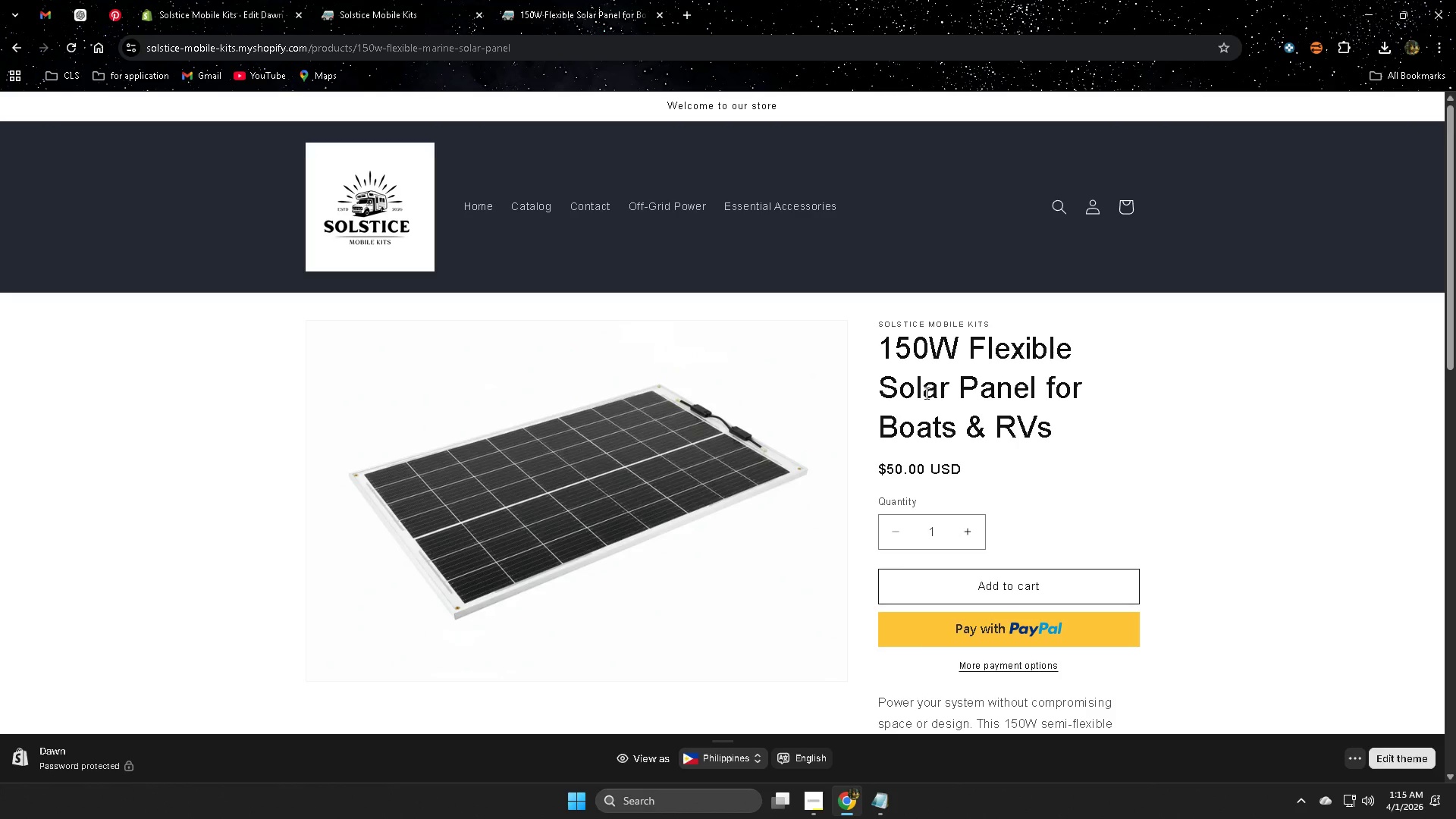 
wait(12.66)
 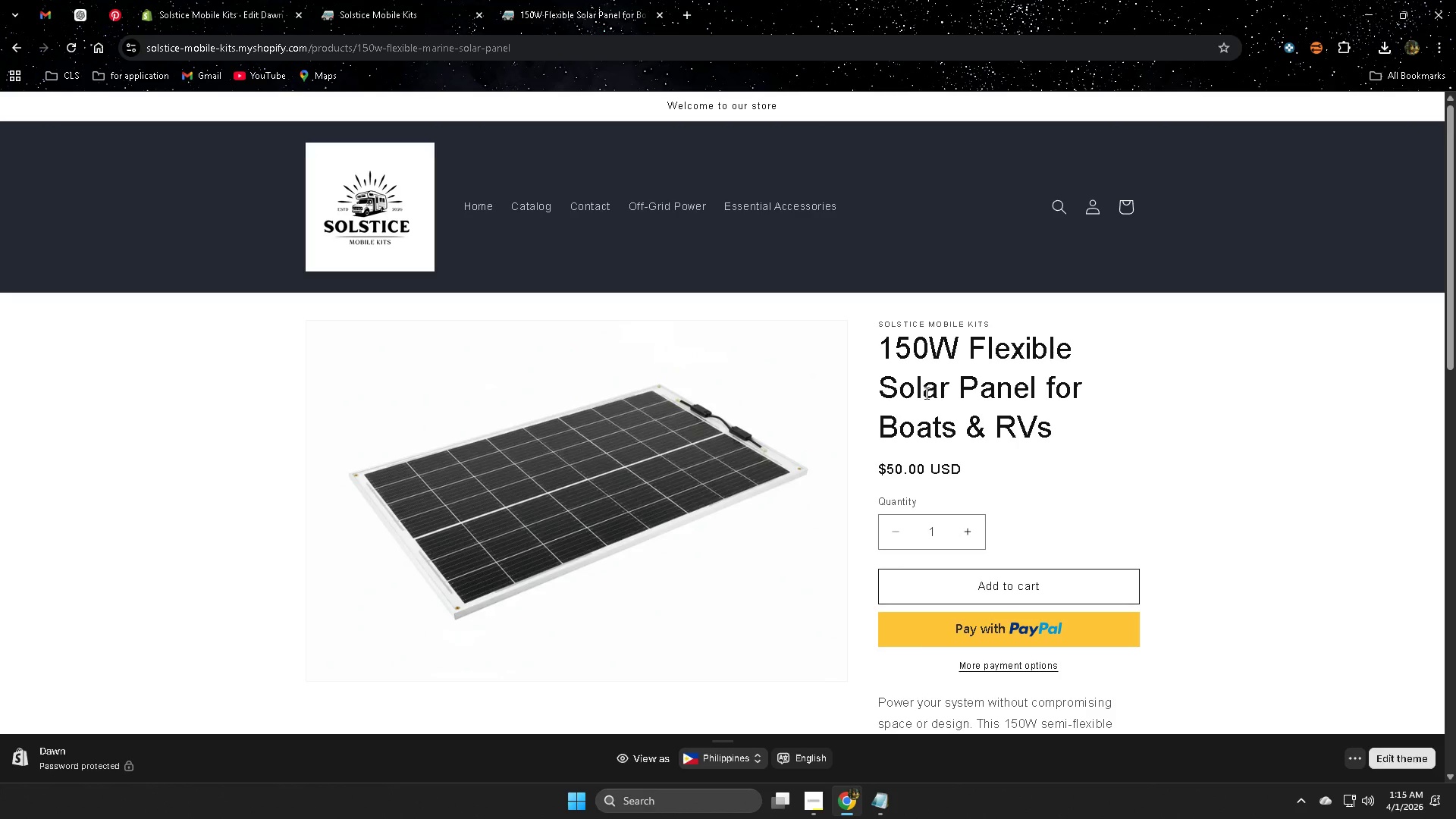 
scroll: coordinate [856, 533], scroll_direction: down, amount: 1.0
 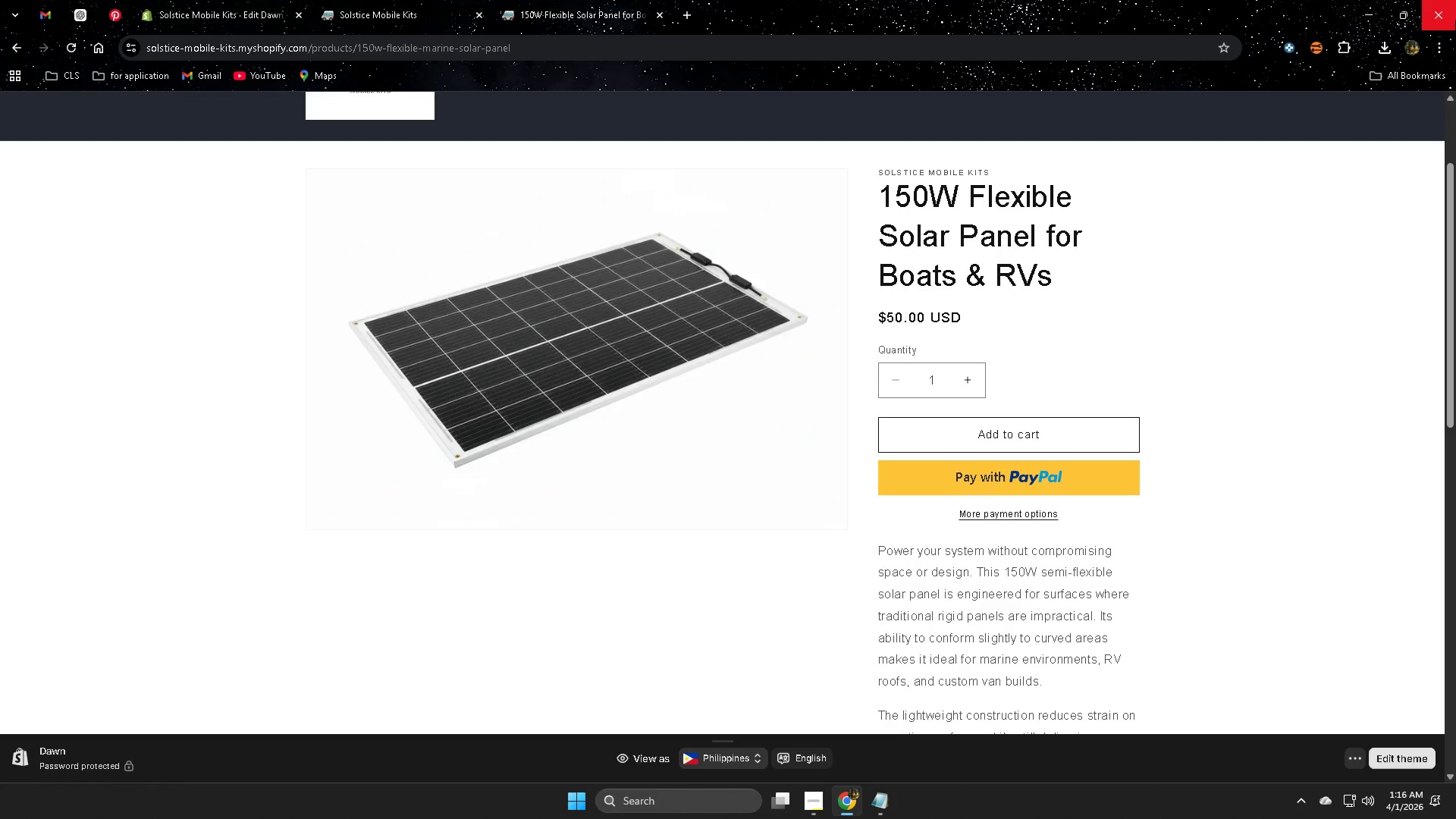 
wait(14.97)
 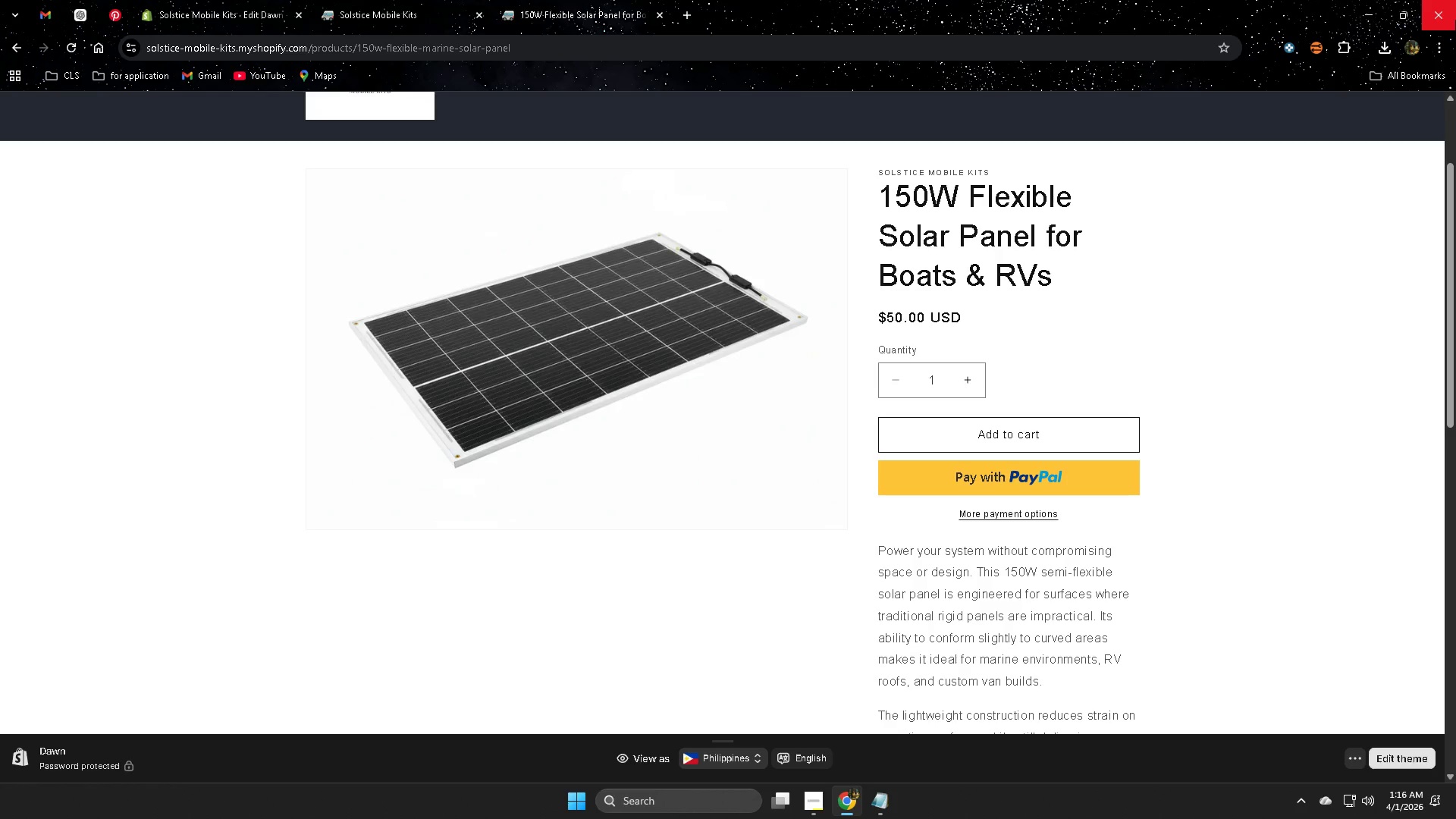 
scroll: coordinate [936, 265], scroll_direction: down, amount: 1.0
 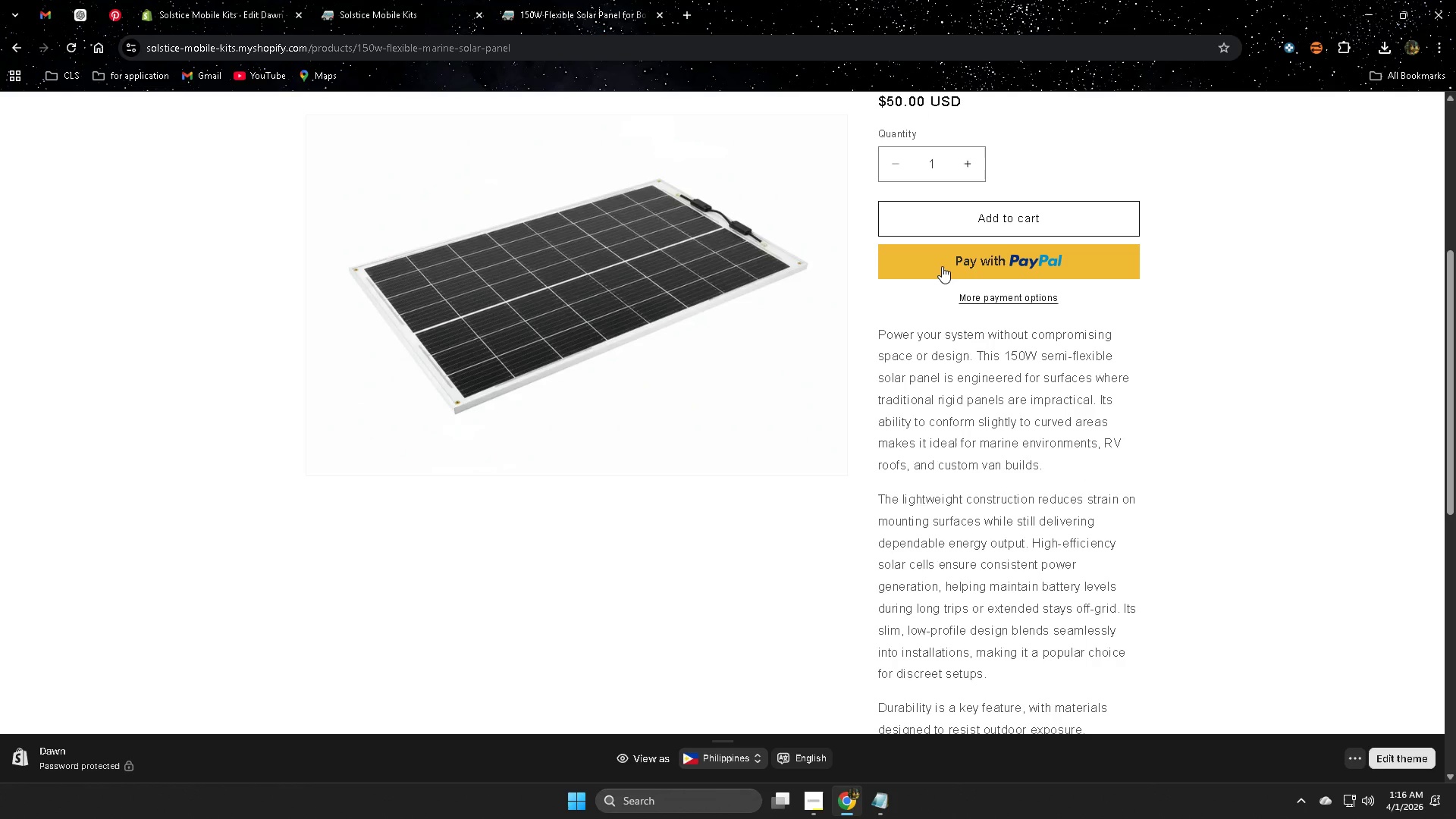 
wait(9.75)
 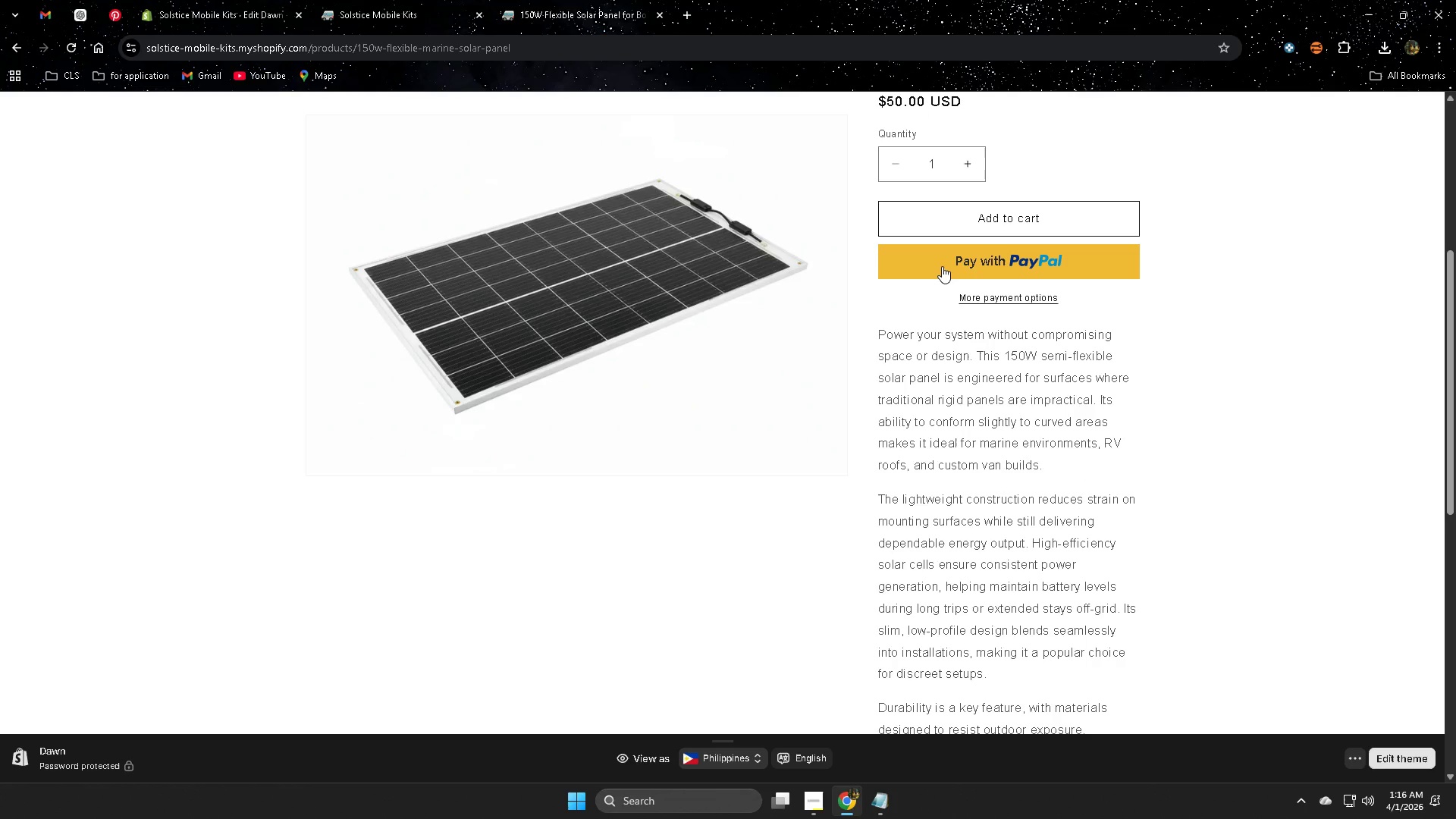 
scroll: coordinate [942, 266], scroll_direction: down, amount: 1.0
 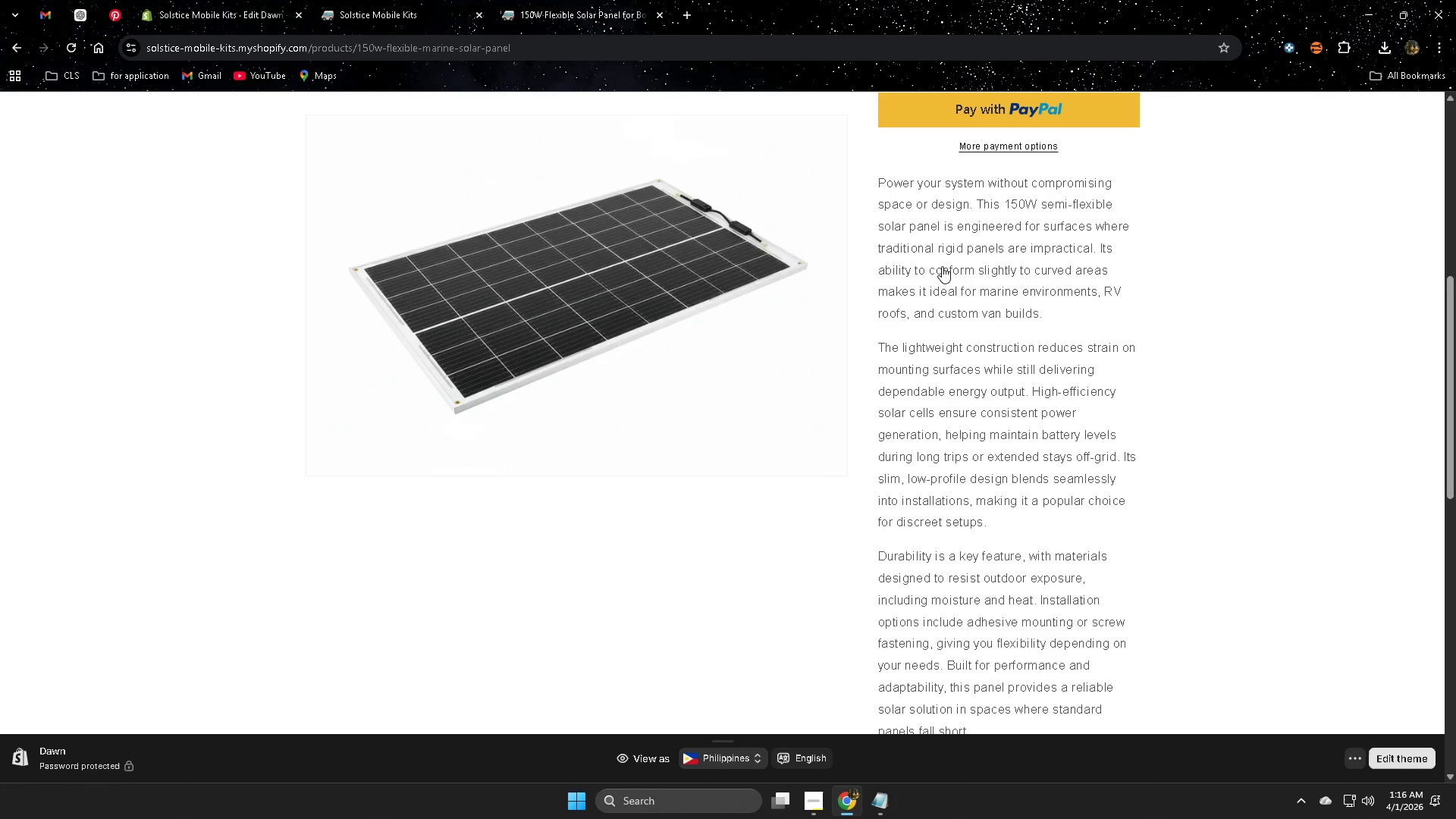 
wait(7.44)
 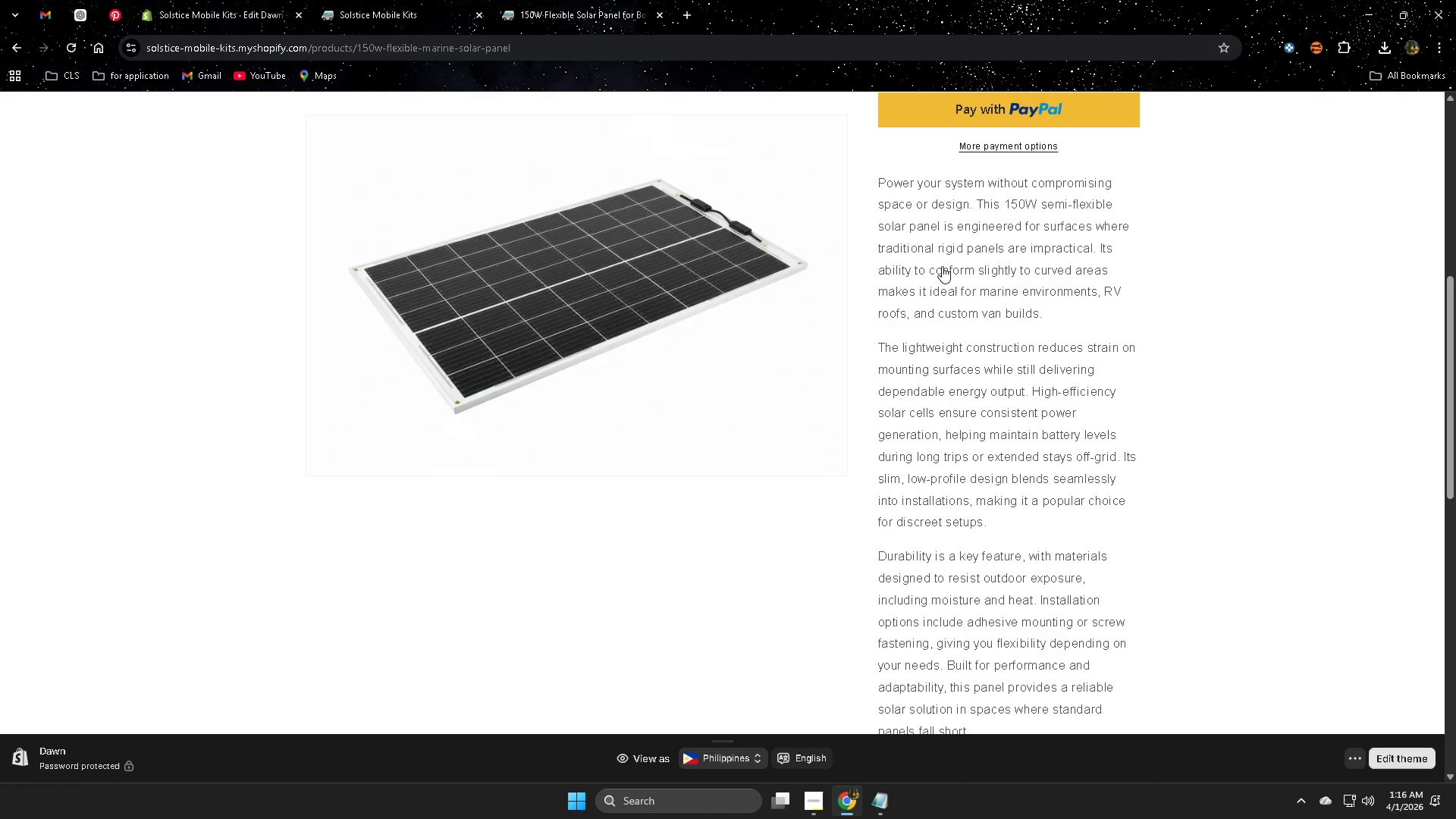 
scroll: coordinate [1009, 290], scroll_direction: down, amount: 1.0
 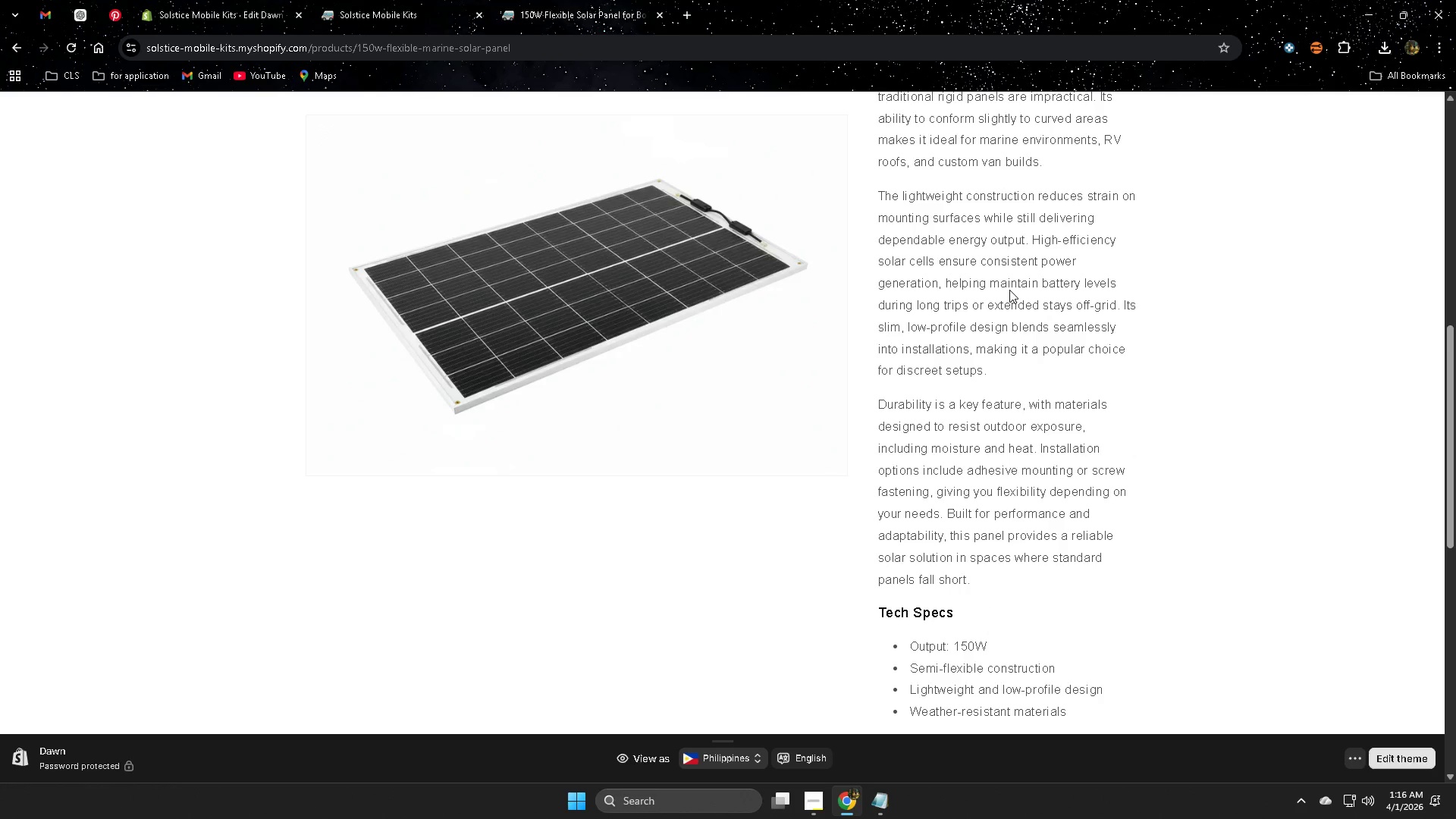 
wait(5.31)
 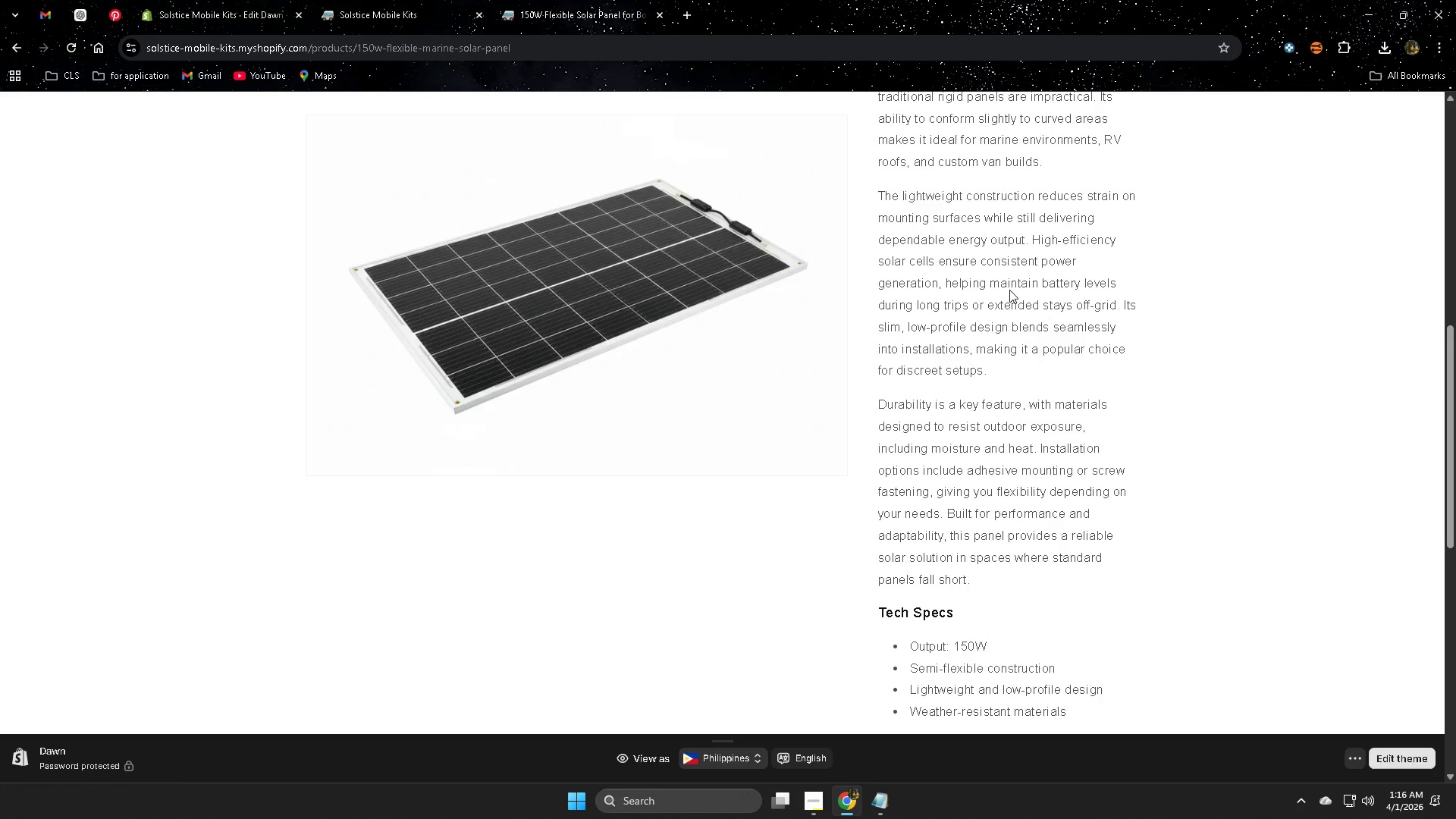 
scroll: coordinate [1029, 285], scroll_direction: down, amount: 2.0
 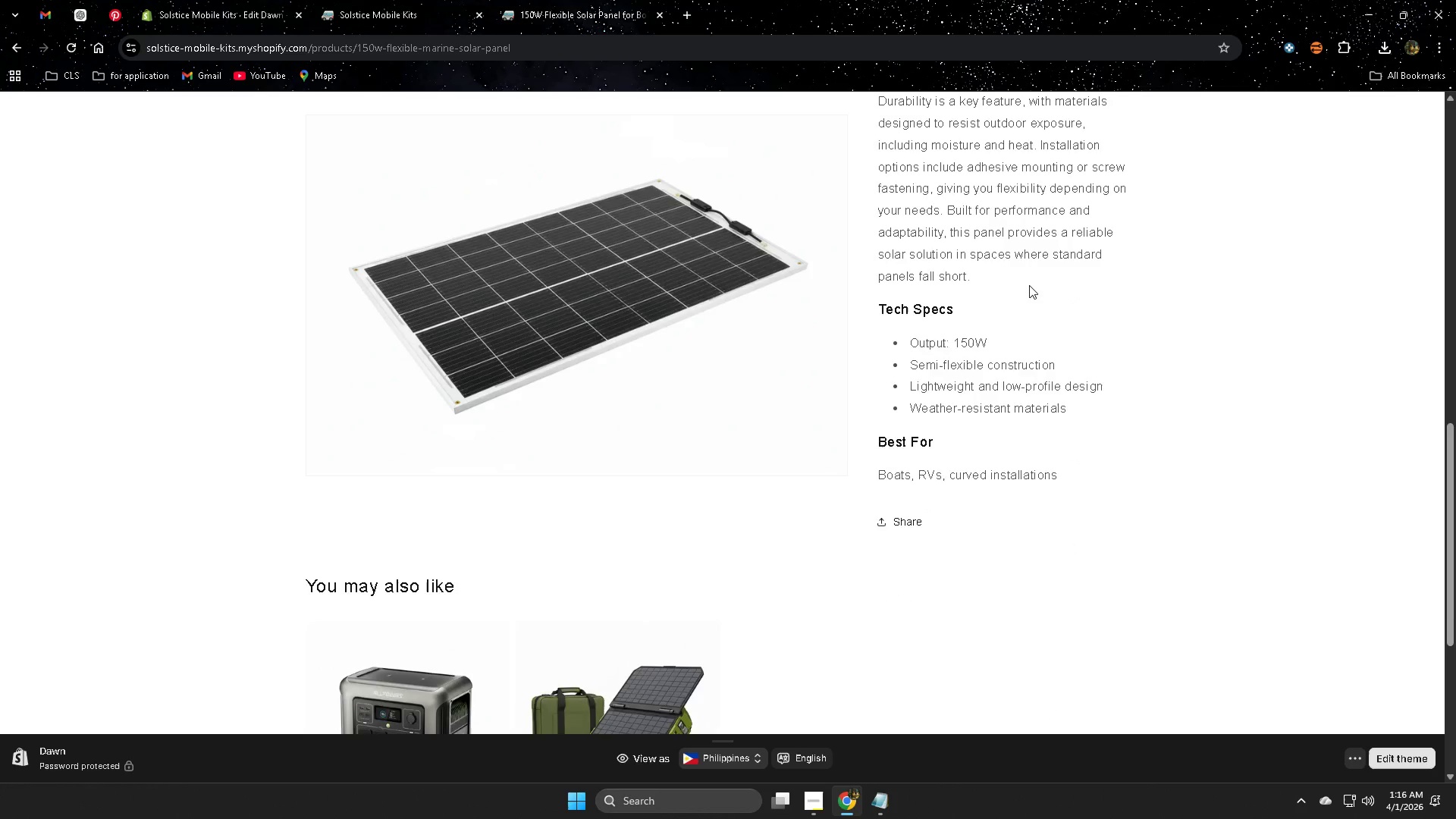 
scroll: coordinate [1029, 285], scroll_direction: up, amount: 3.0
 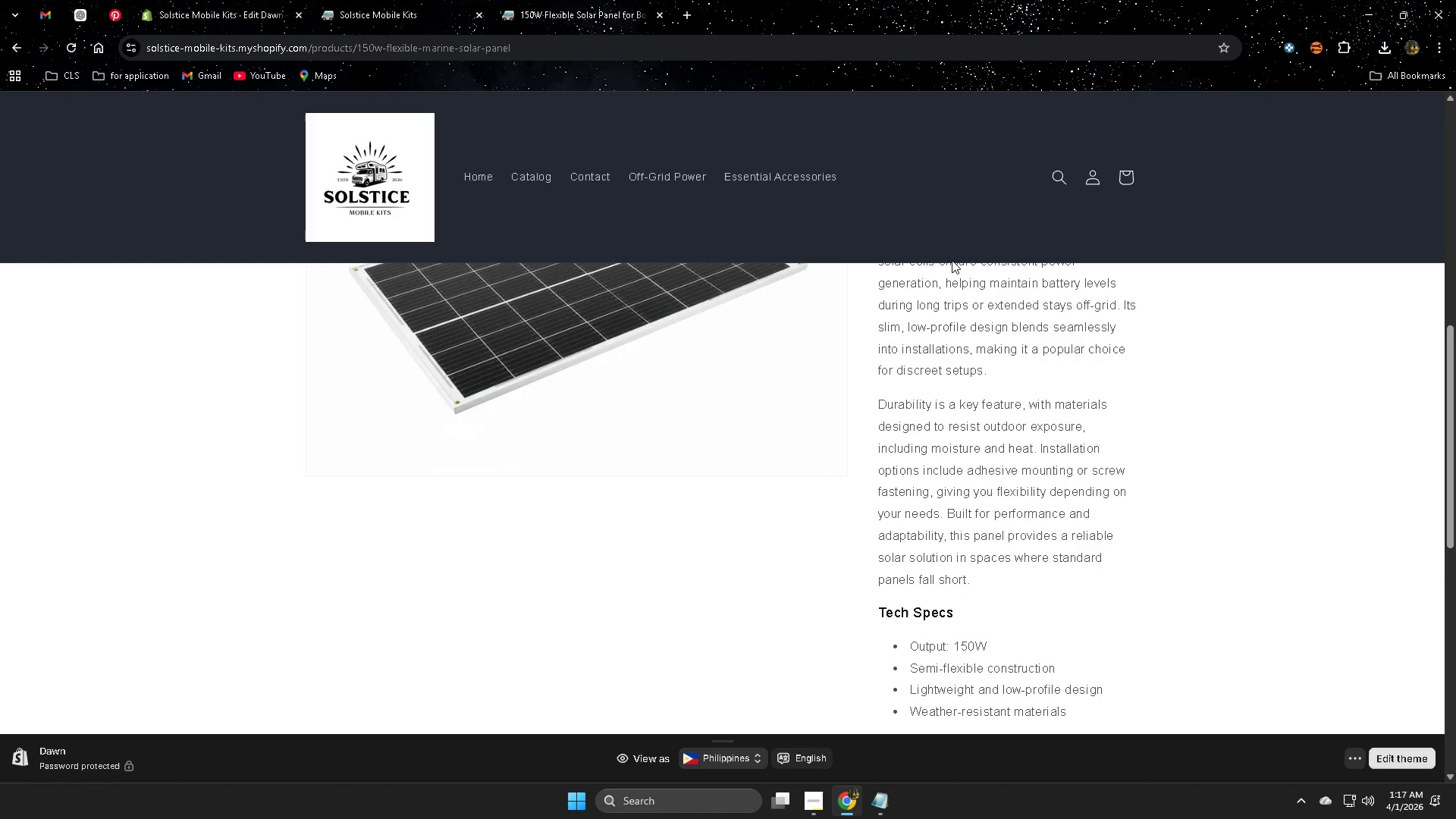 
wait(15.56)
 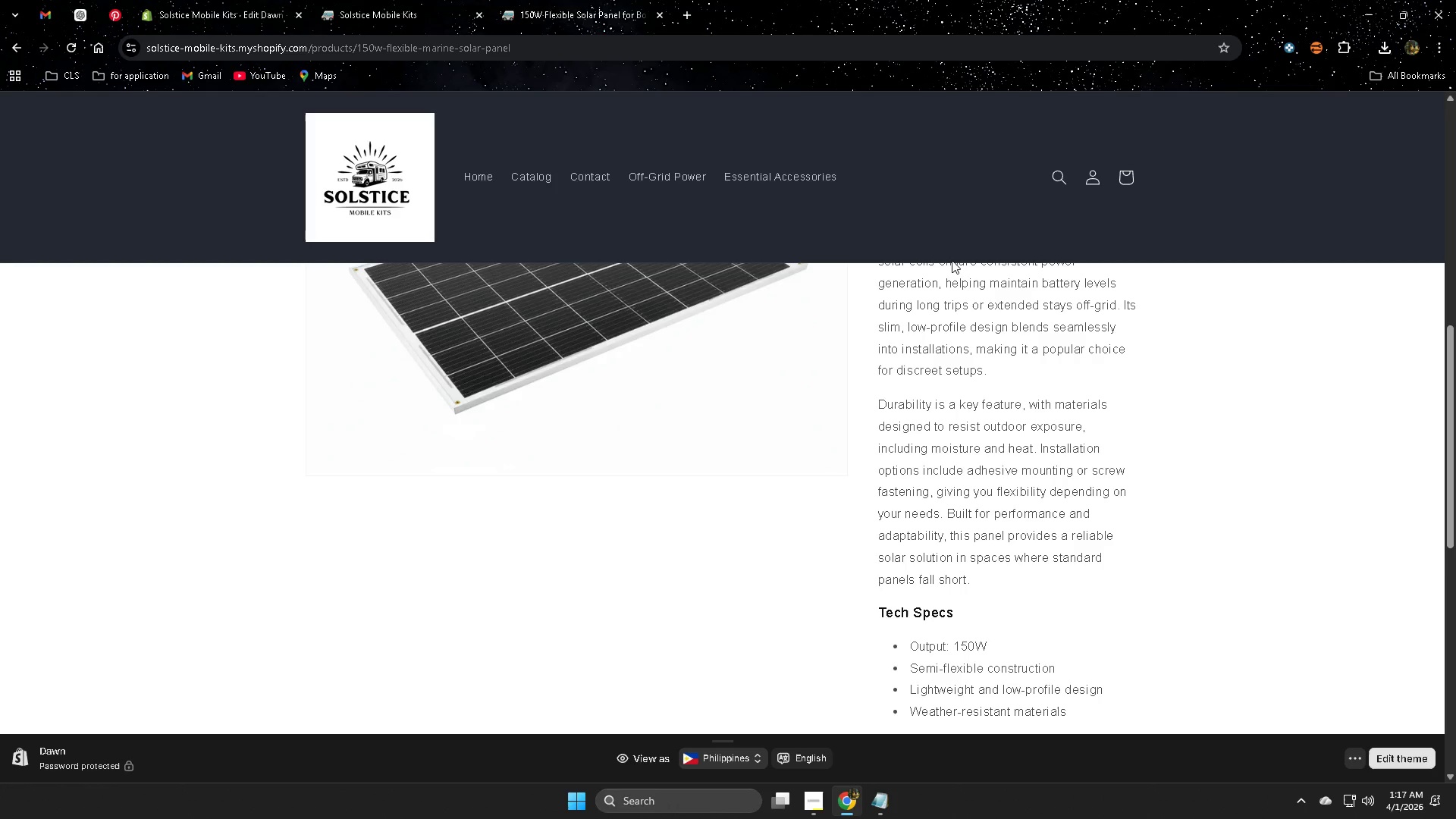 
scroll: coordinate [1064, 477], scroll_direction: down, amount: 2.0
 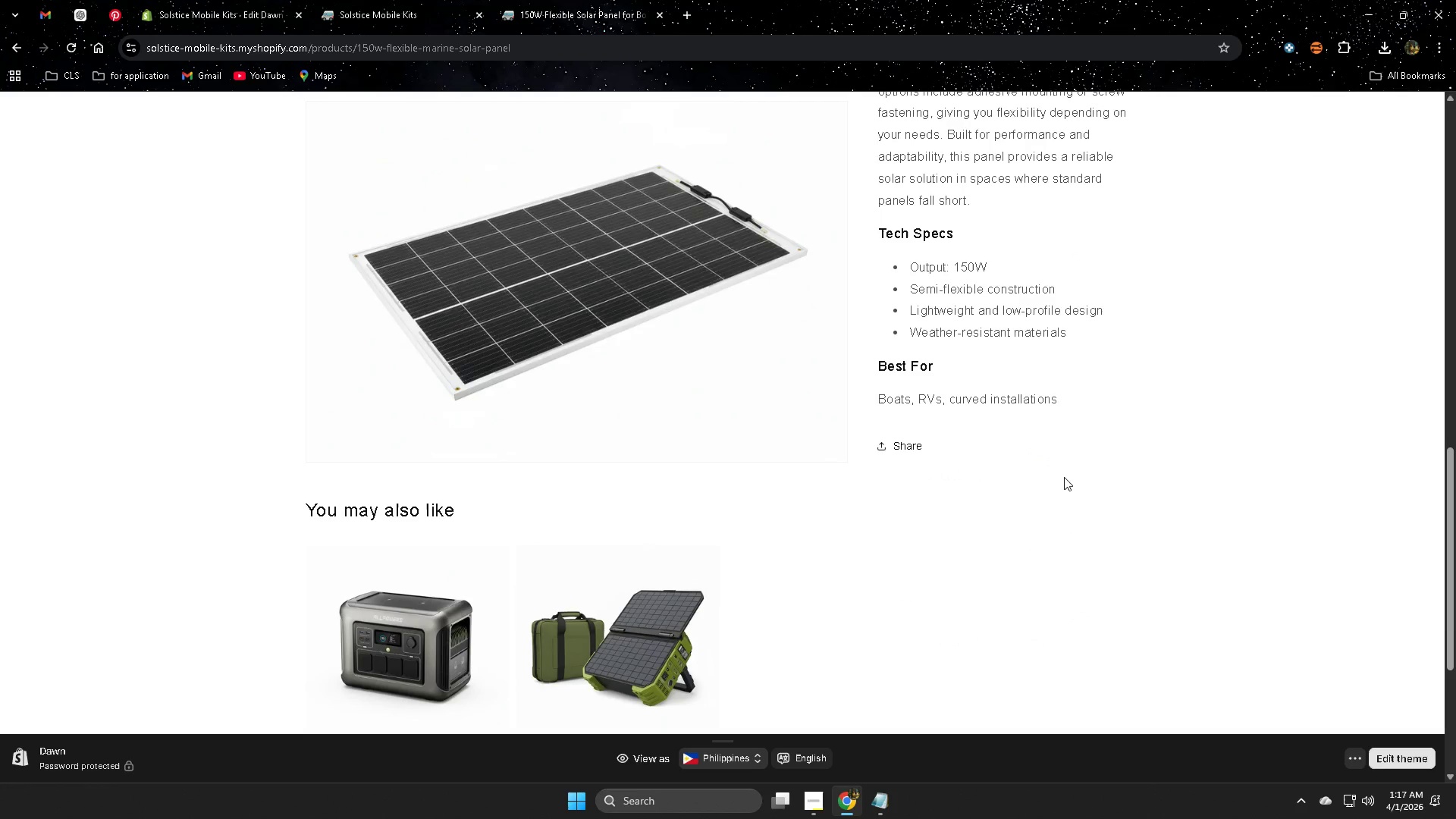 
scroll: coordinate [1064, 477], scroll_direction: up, amount: 1.0
 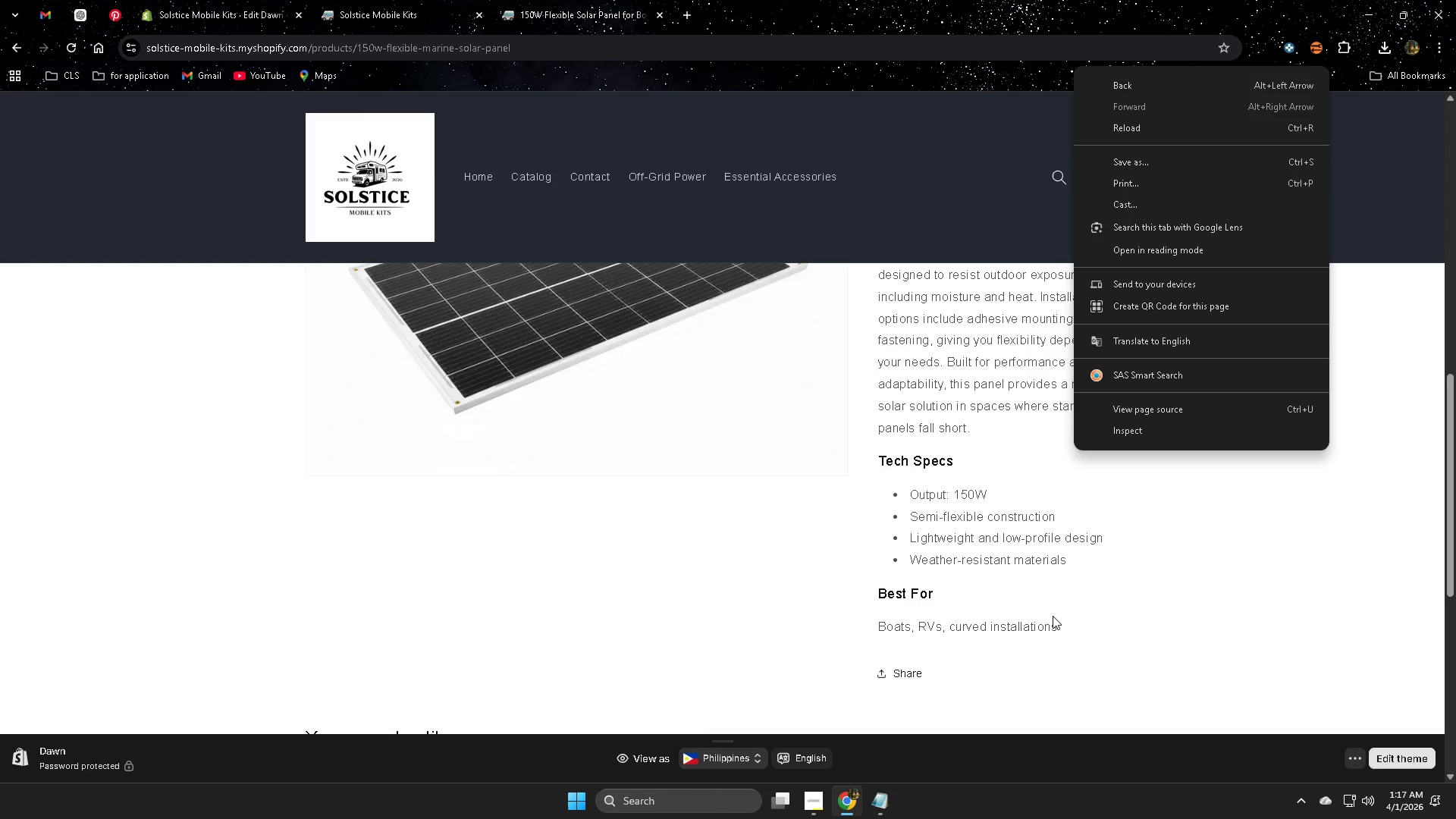 
left_click([765, 651])
 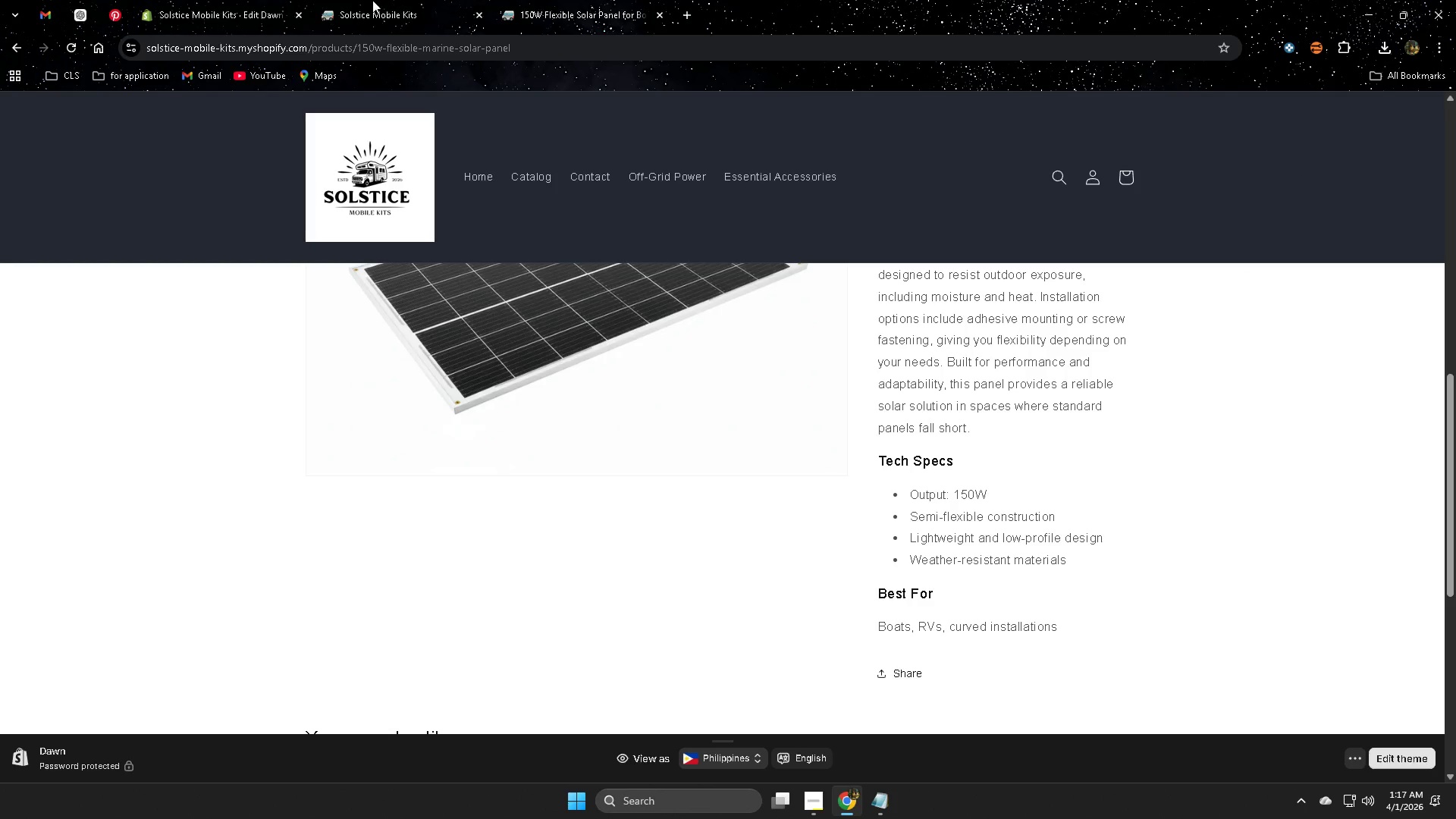 
wait(14.02)
 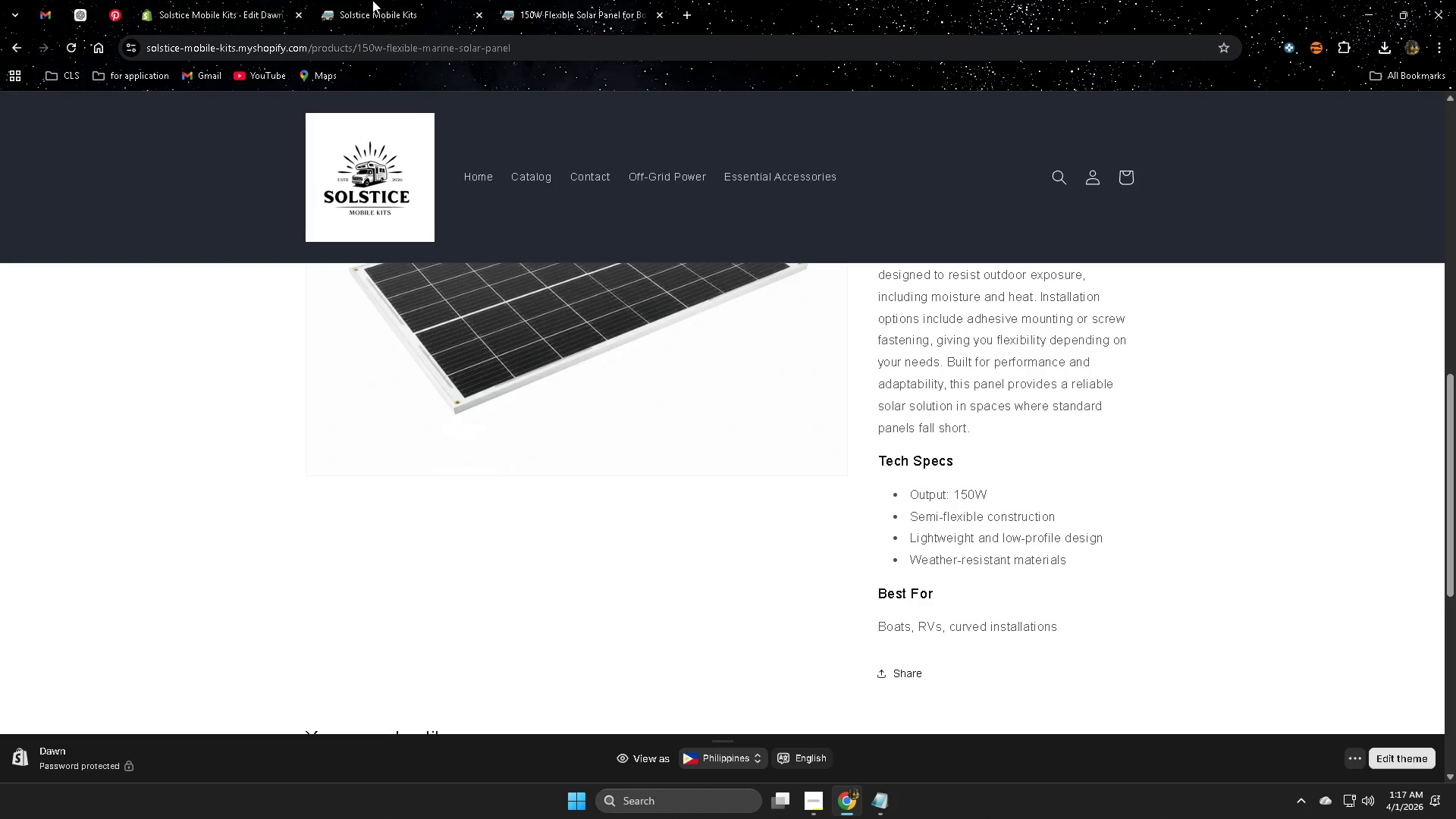 
scroll: coordinate [1408, 539], scroll_direction: up, amount: 12.0
 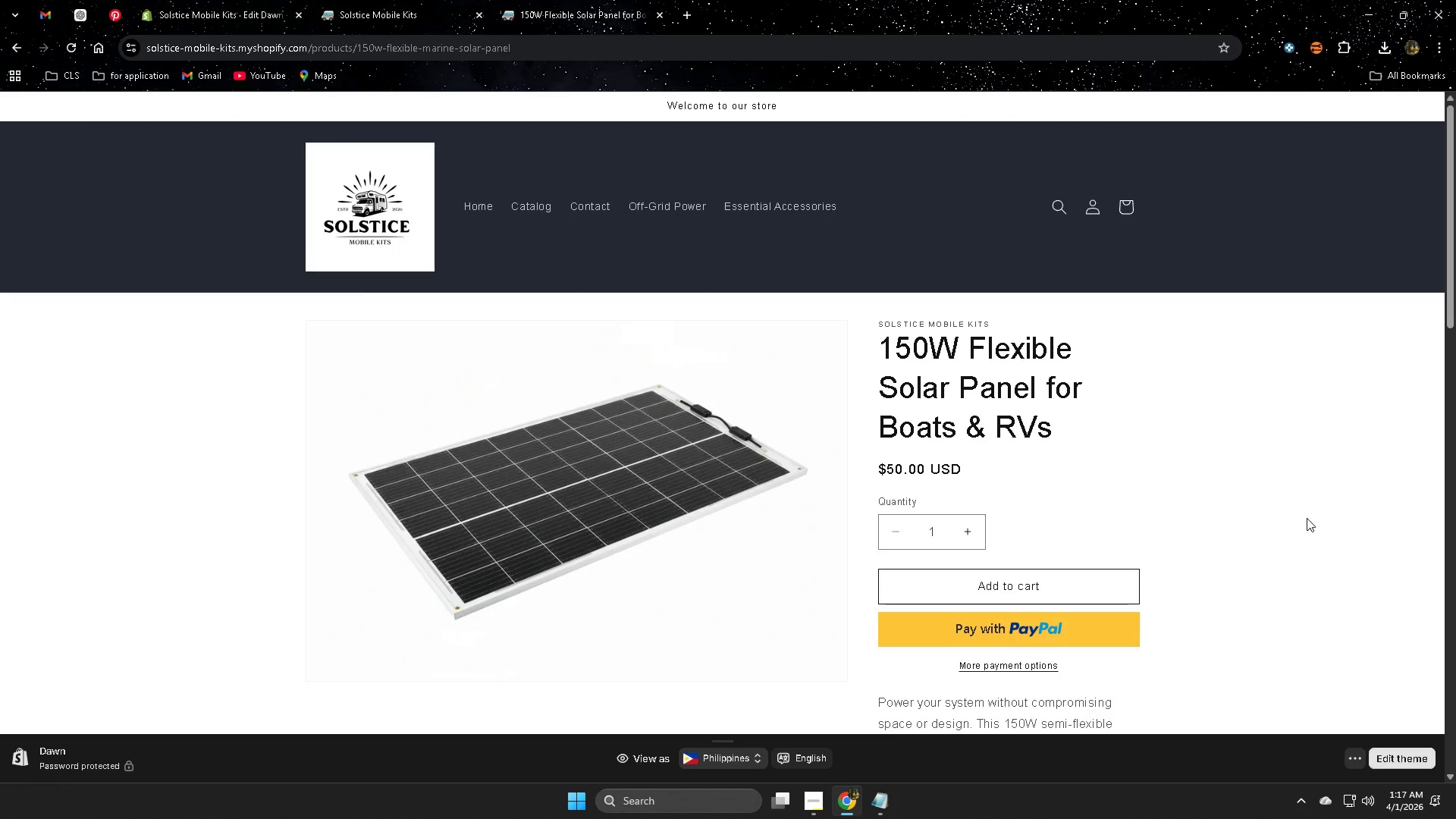 
wait(6.56)
 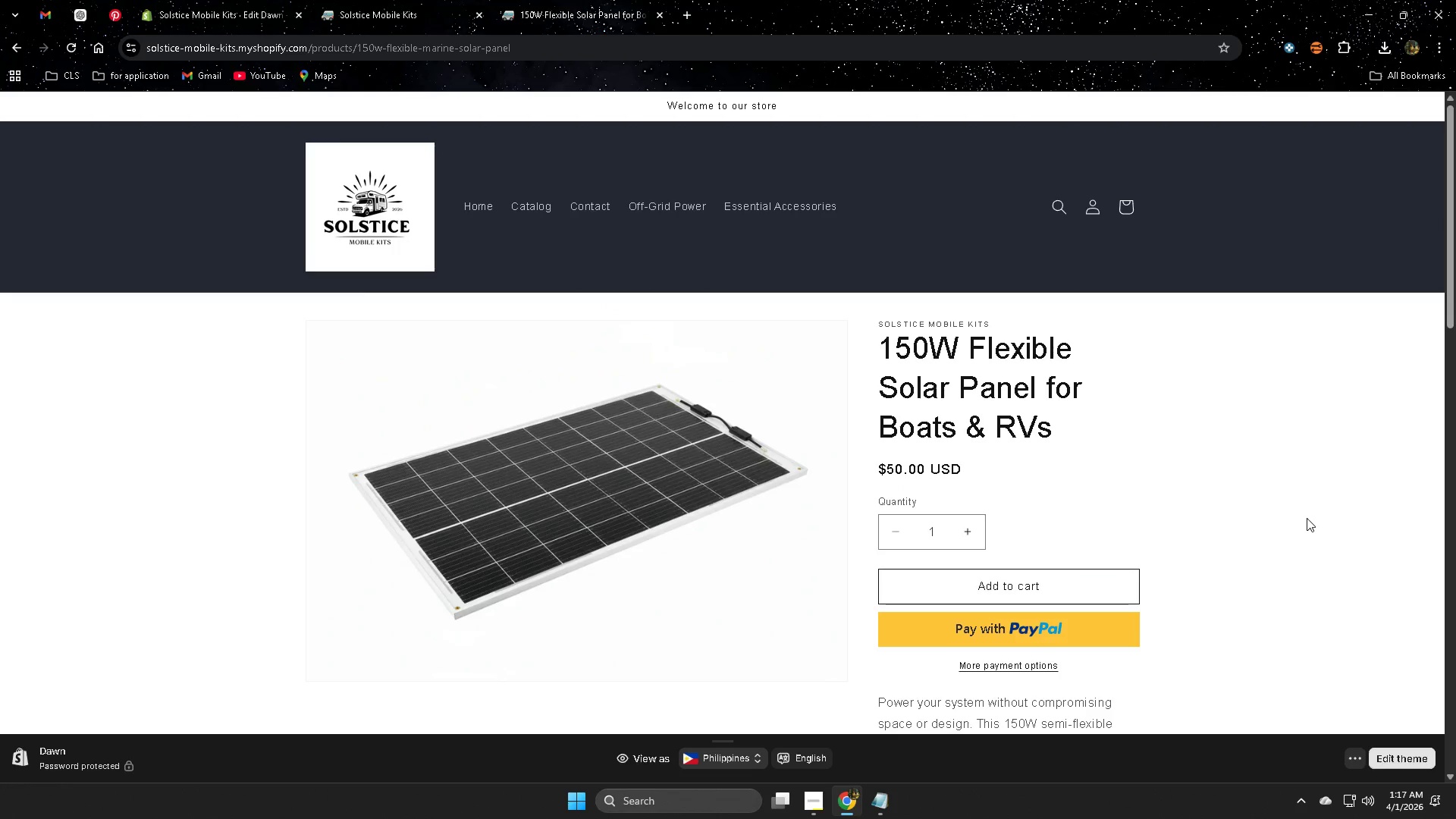 
scroll: coordinate [1230, 348], scroll_direction: down, amount: 2.0
 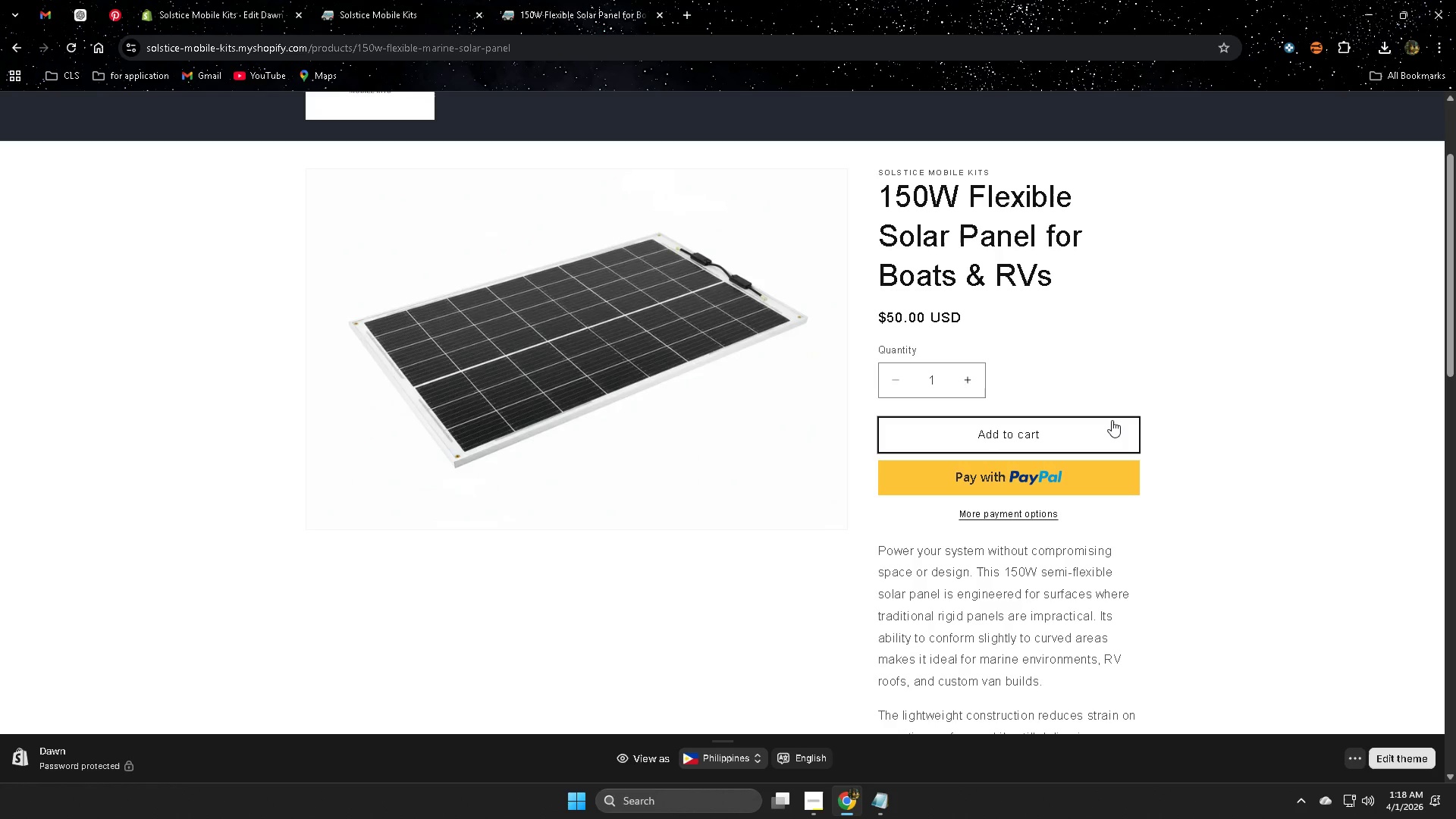 
wait(39.34)
 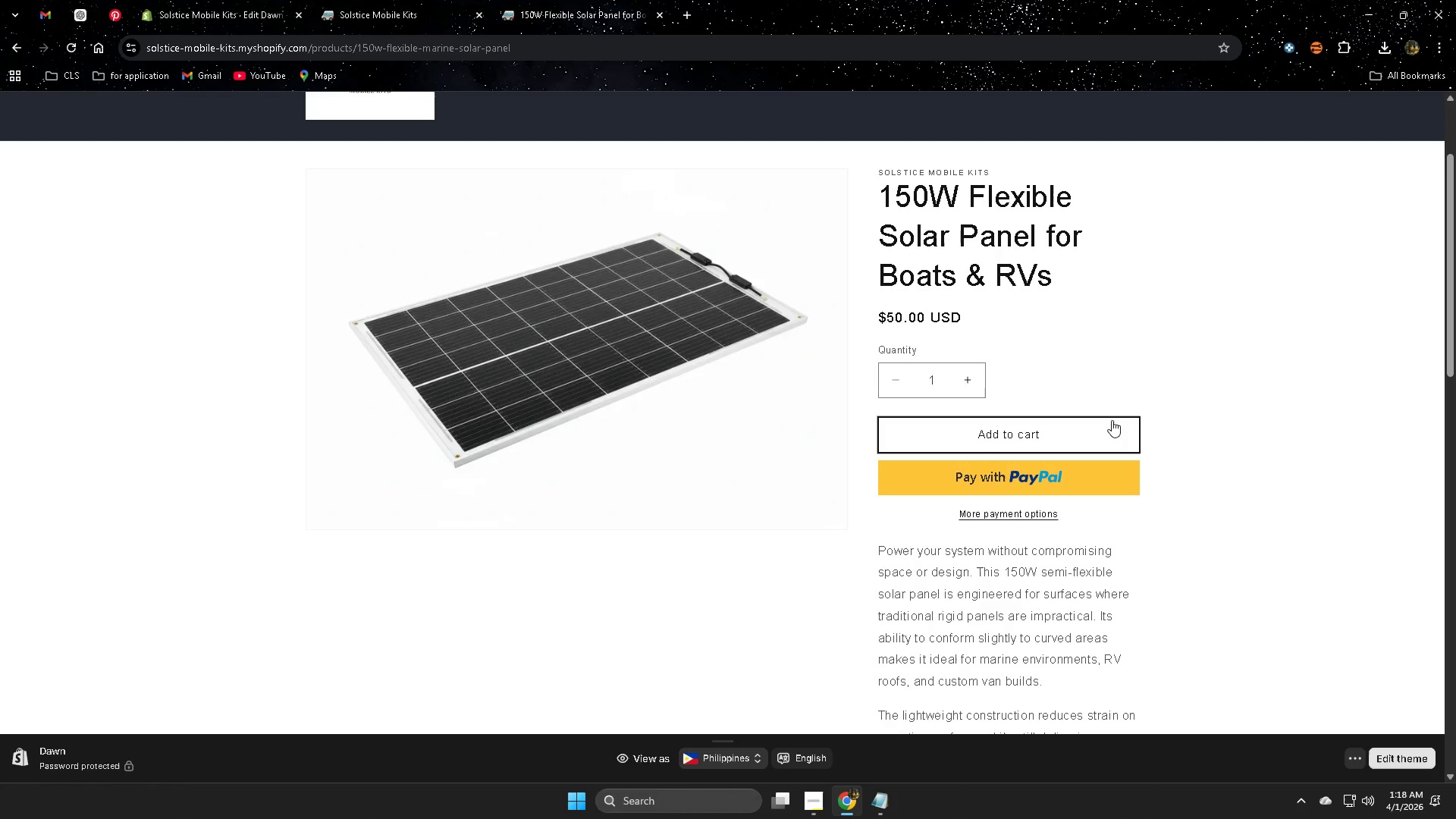 
scroll: coordinate [1312, 253], scroll_direction: down, amount: 5.0
 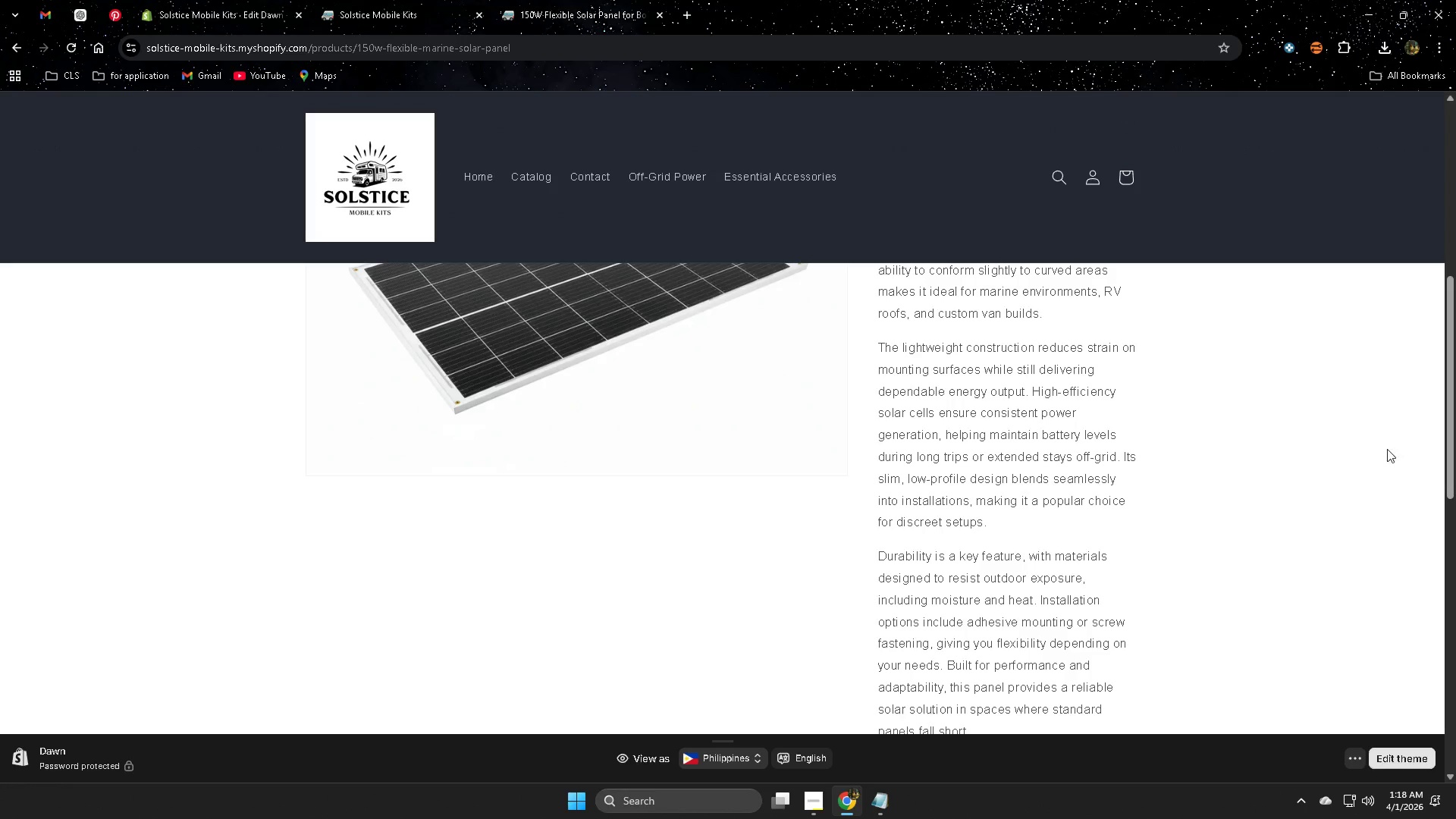 
left_click_drag(start_coordinate=[1448, 366], to_coordinate=[1455, 286])
 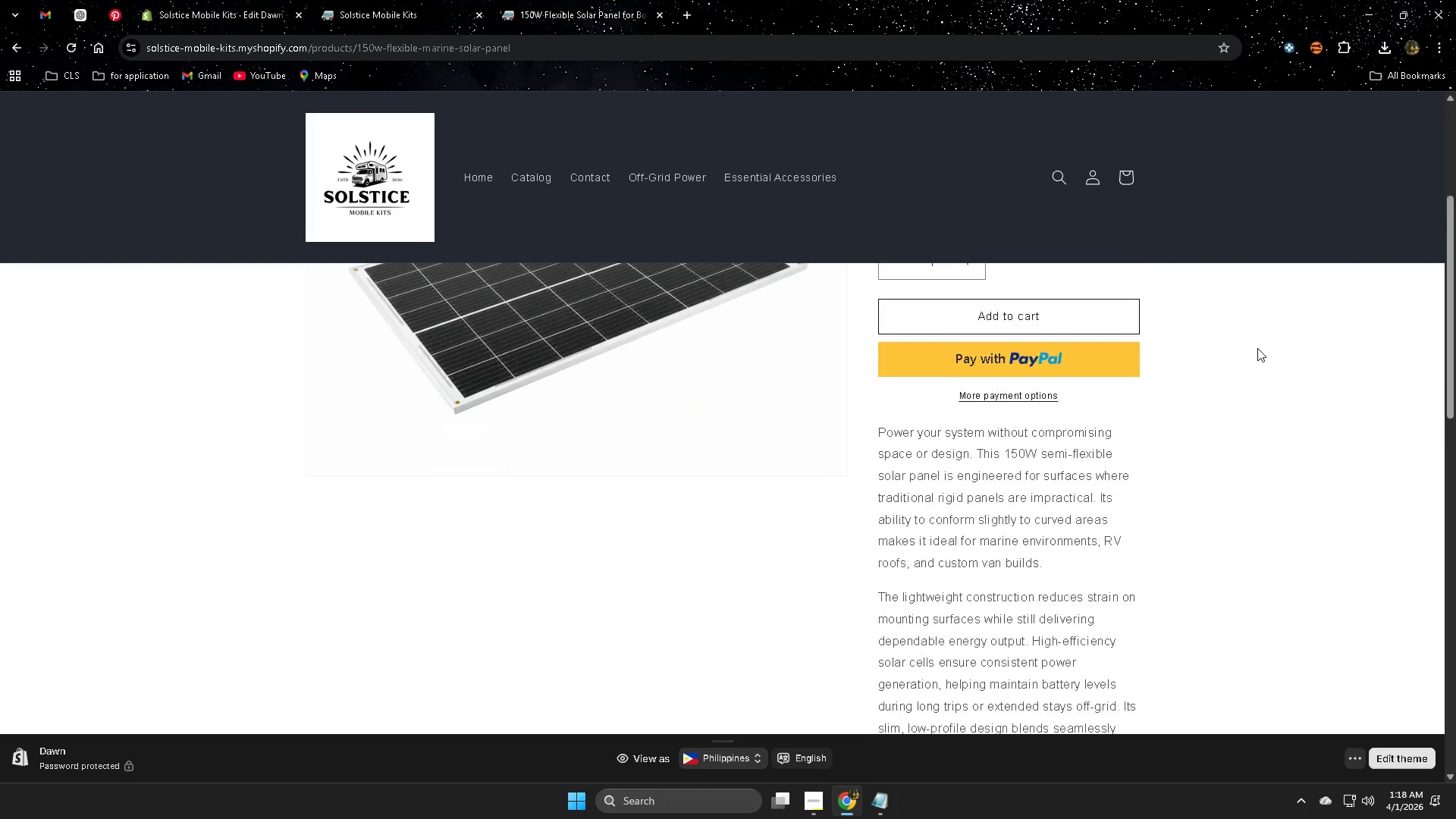 
scroll: coordinate [1402, 447], scroll_direction: none, amount: 0.0
 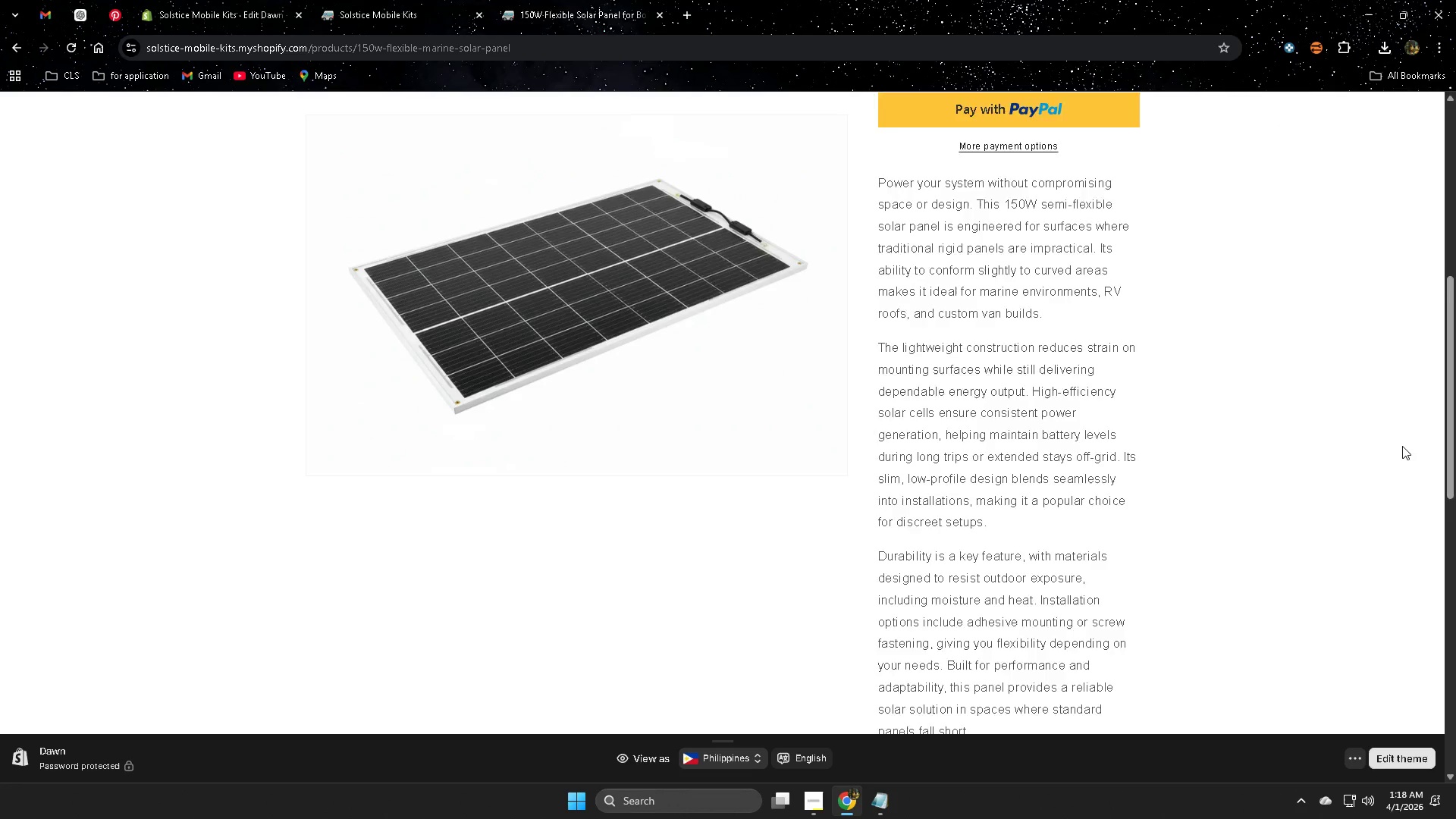 
scroll: coordinate [1402, 446], scroll_direction: down, amount: 1.0
 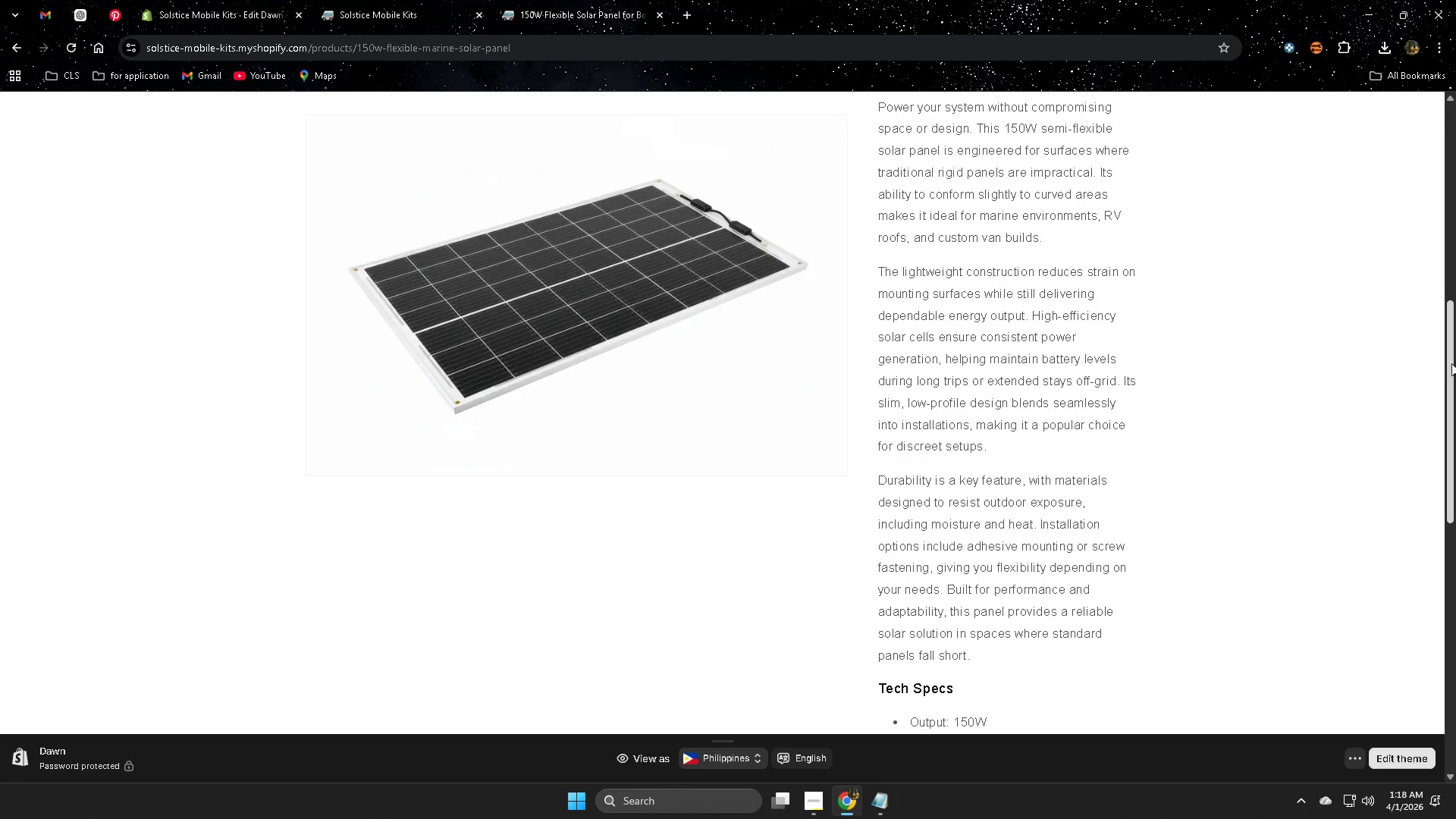 
scroll: coordinate [1235, 350], scroll_direction: up, amount: 6.0
 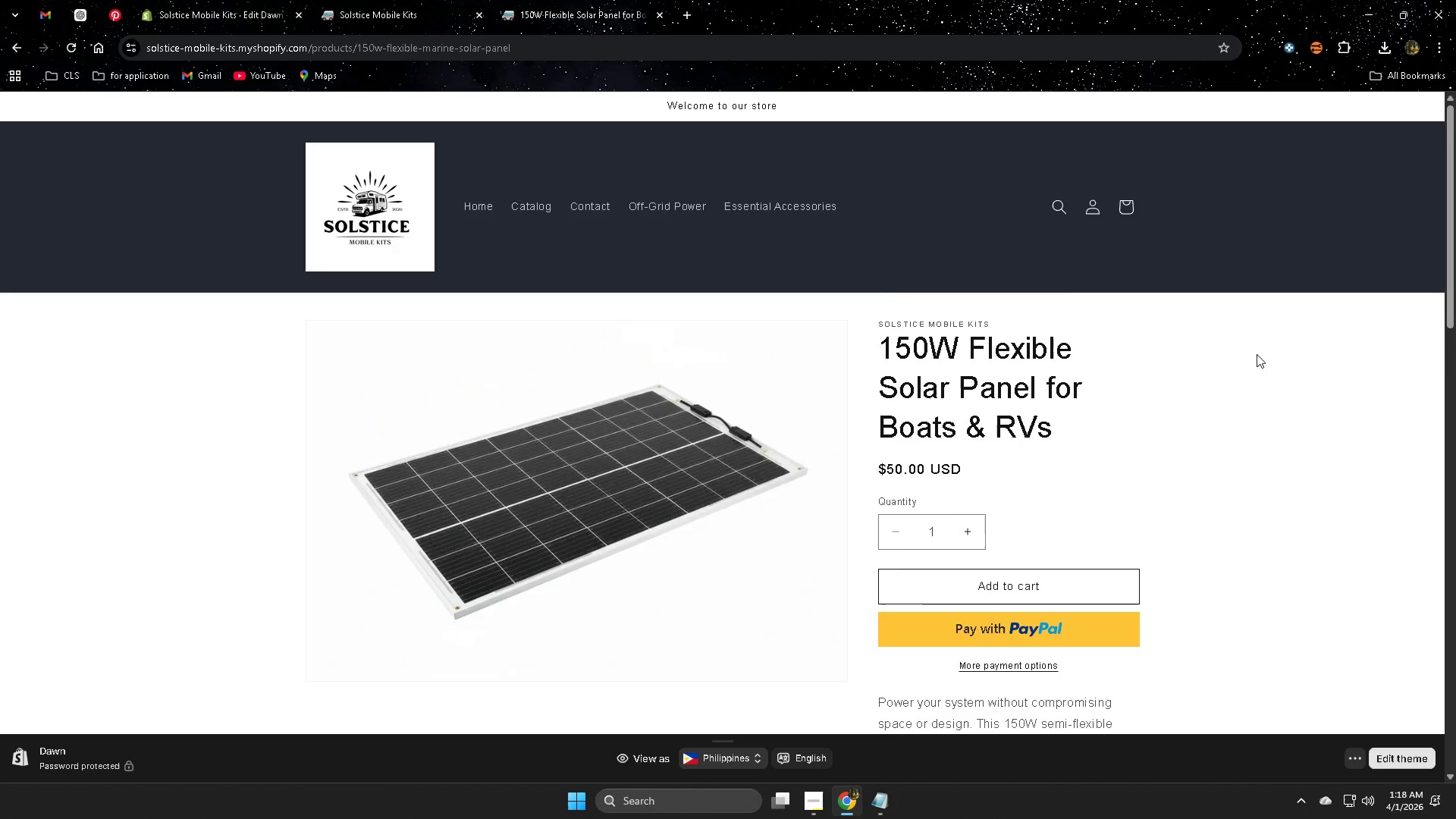 
scroll: coordinate [1259, 354], scroll_direction: down, amount: 3.0
 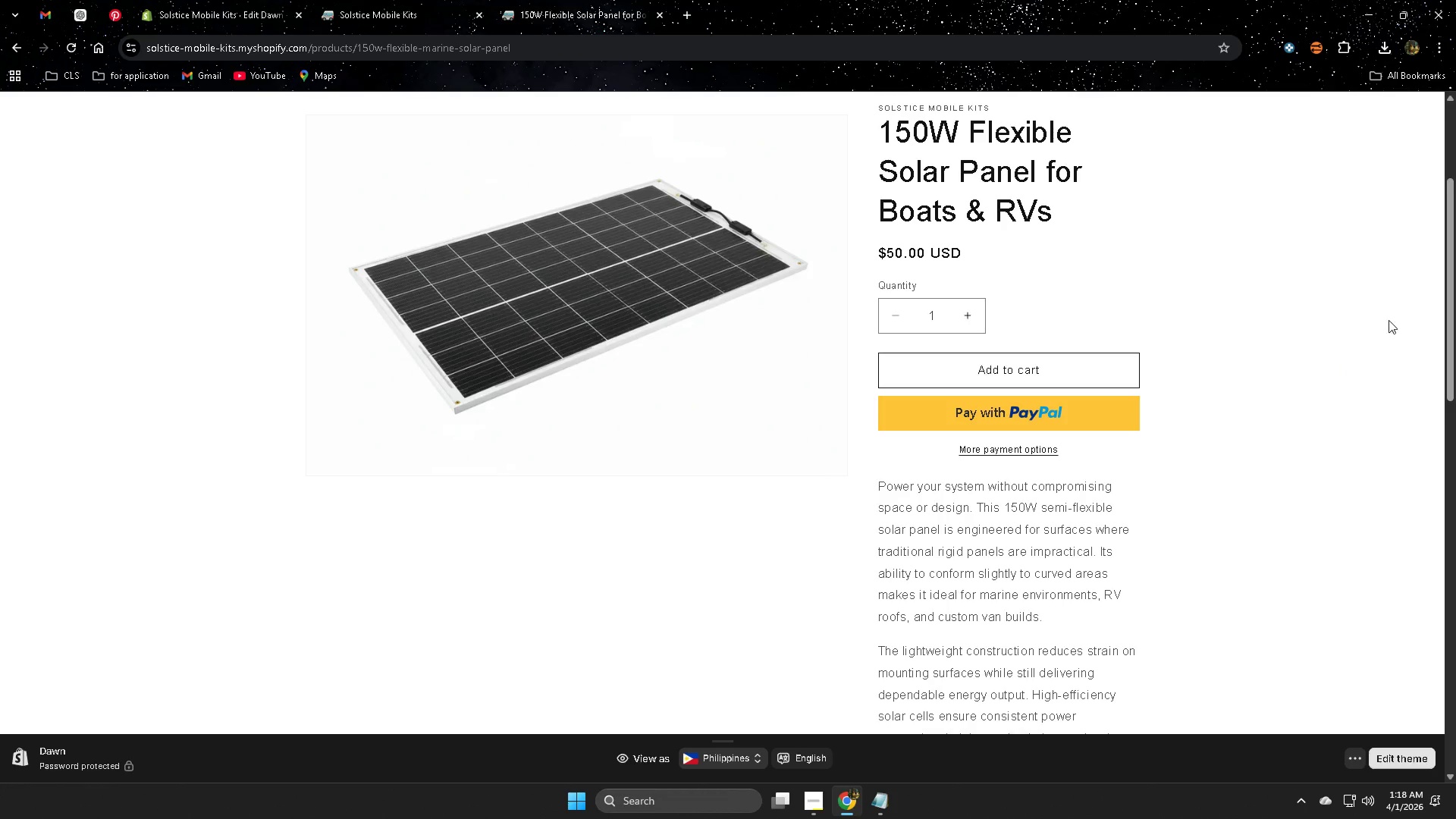 
left_click([1034, 325])
 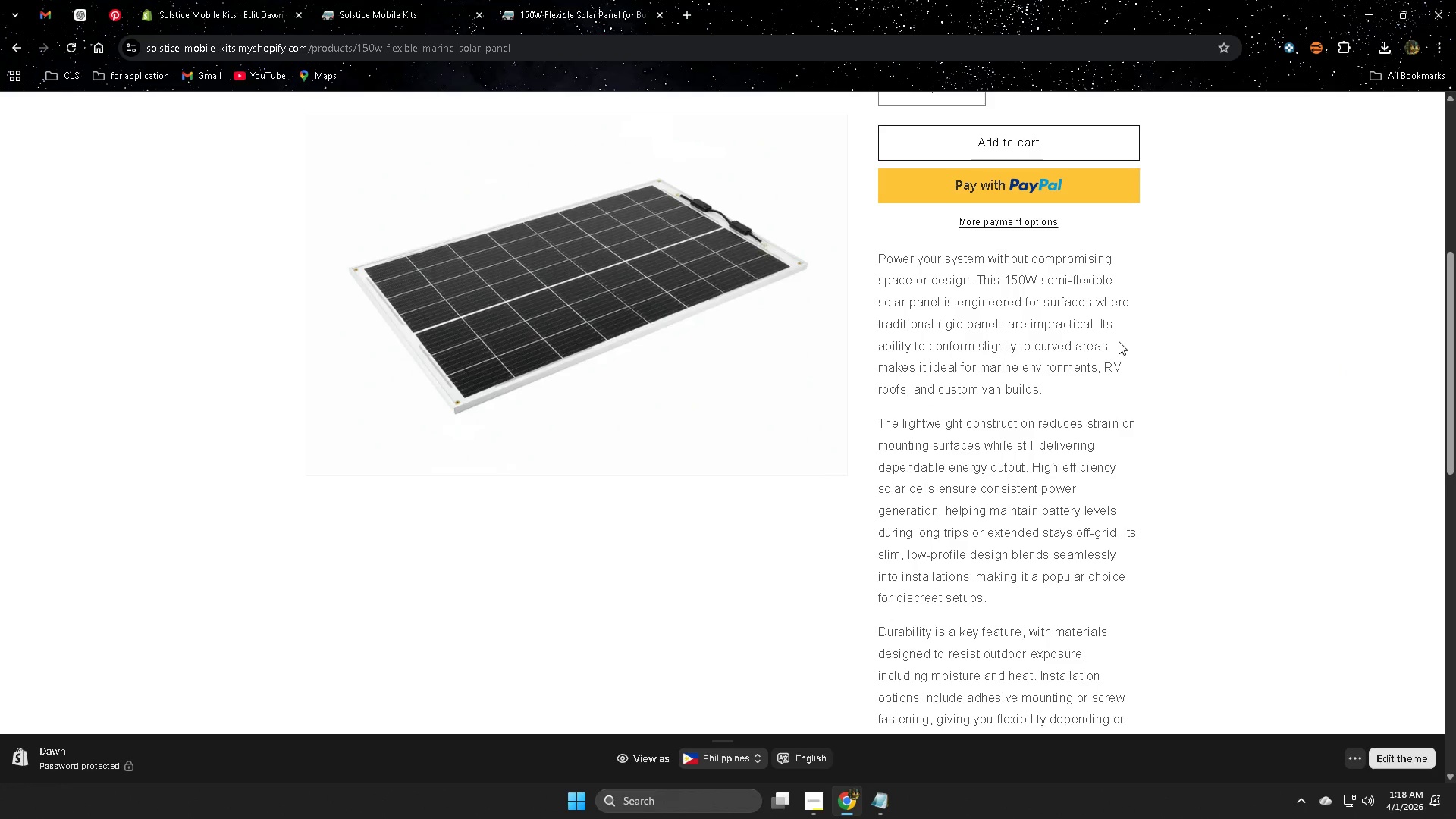 
scroll: coordinate [1370, 322], scroll_direction: down, amount: 3.0
 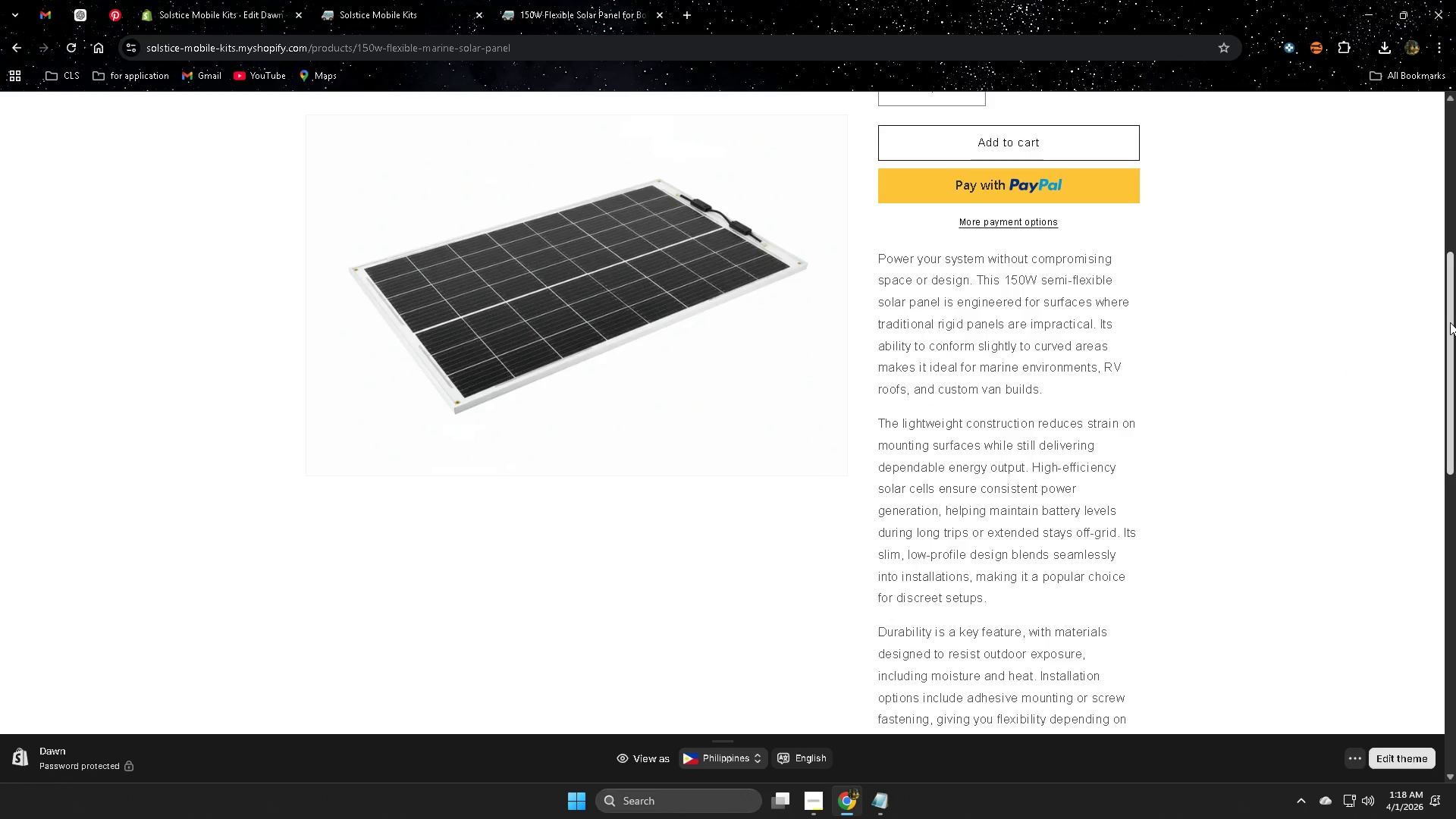 
left_click_drag(start_coordinate=[1063, 331], to_coordinate=[1080, 355])
 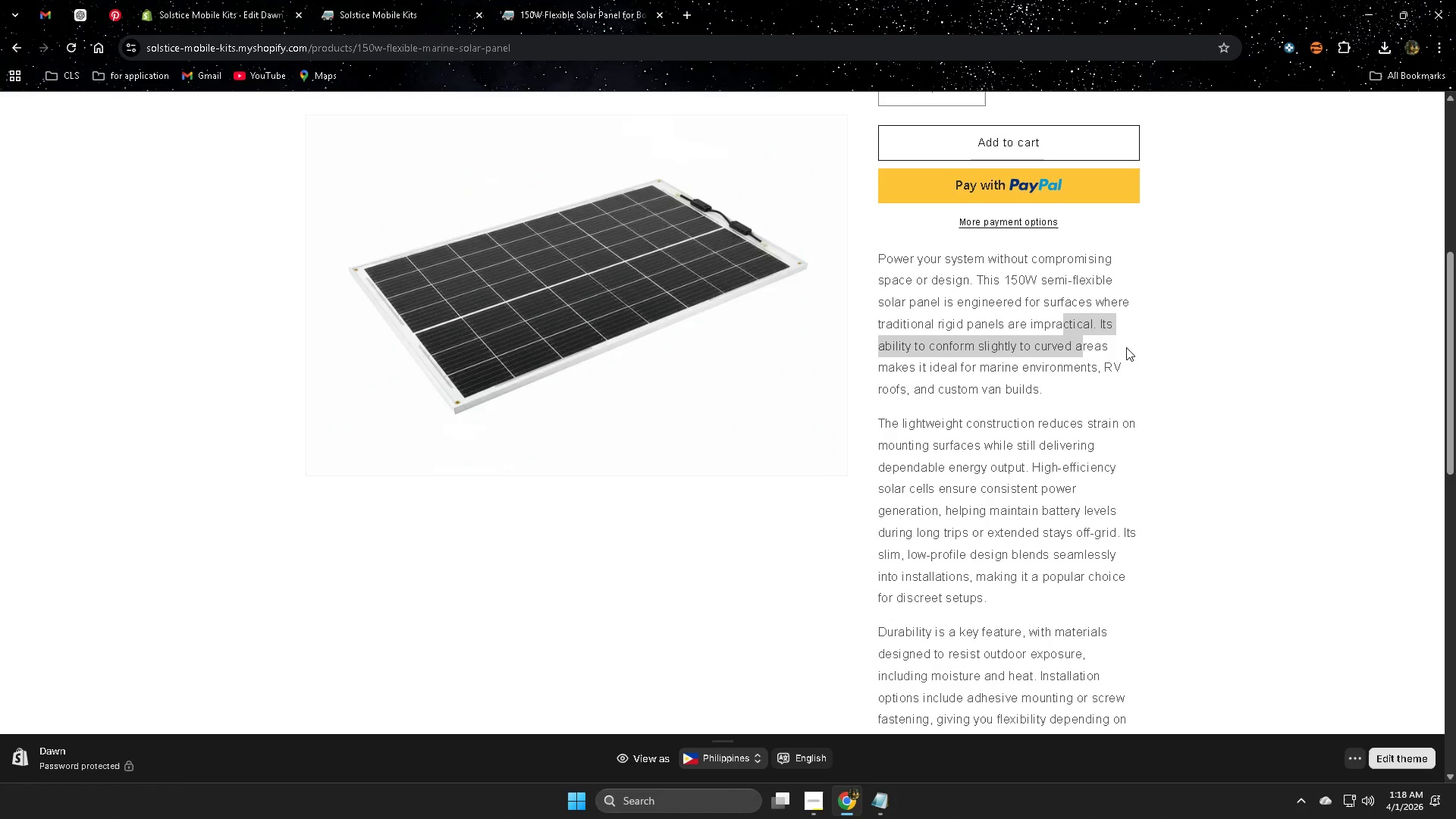 
wait(16.08)
 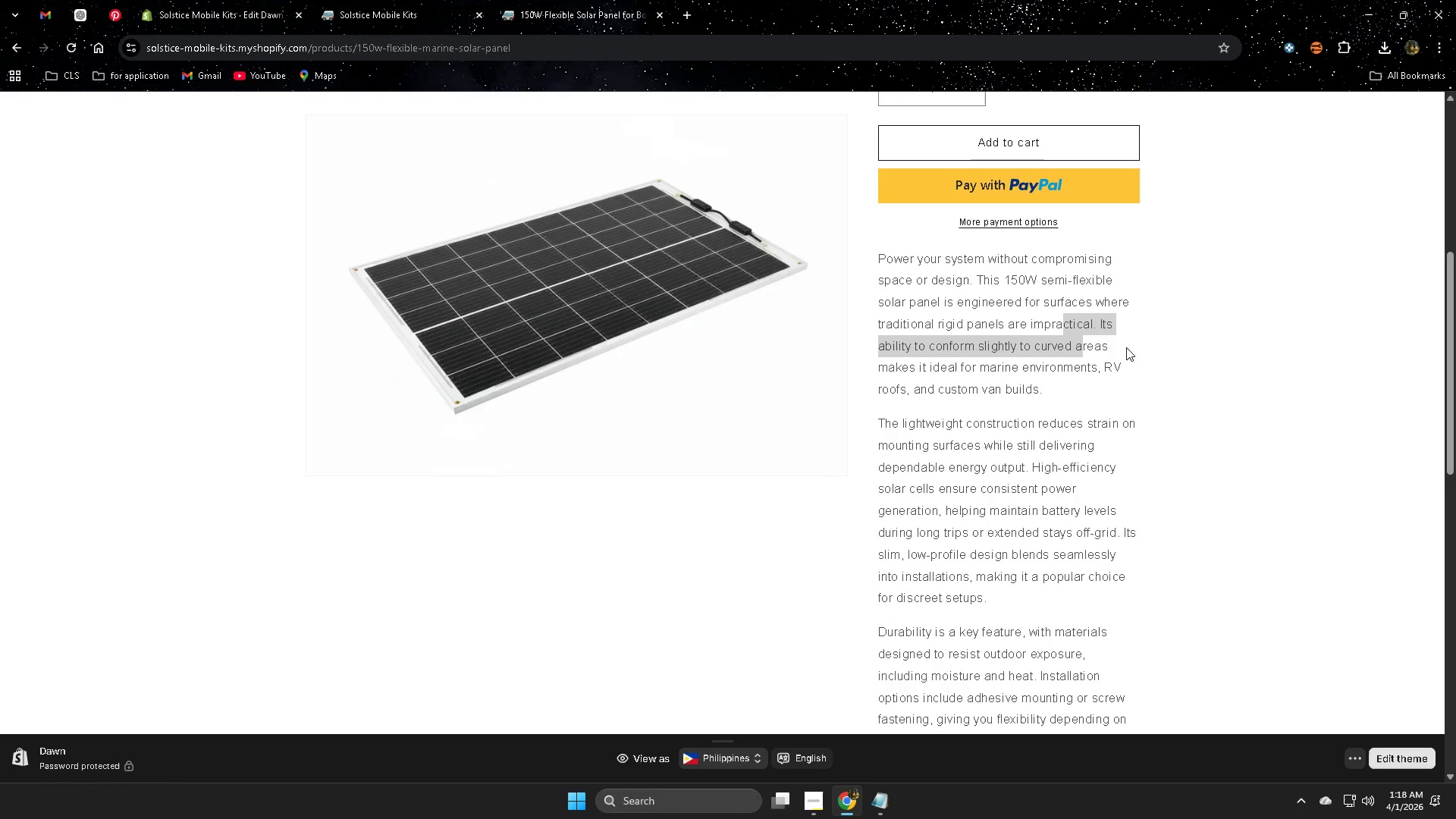 
scroll: coordinate [1287, 348], scroll_direction: down, amount: 2.0
 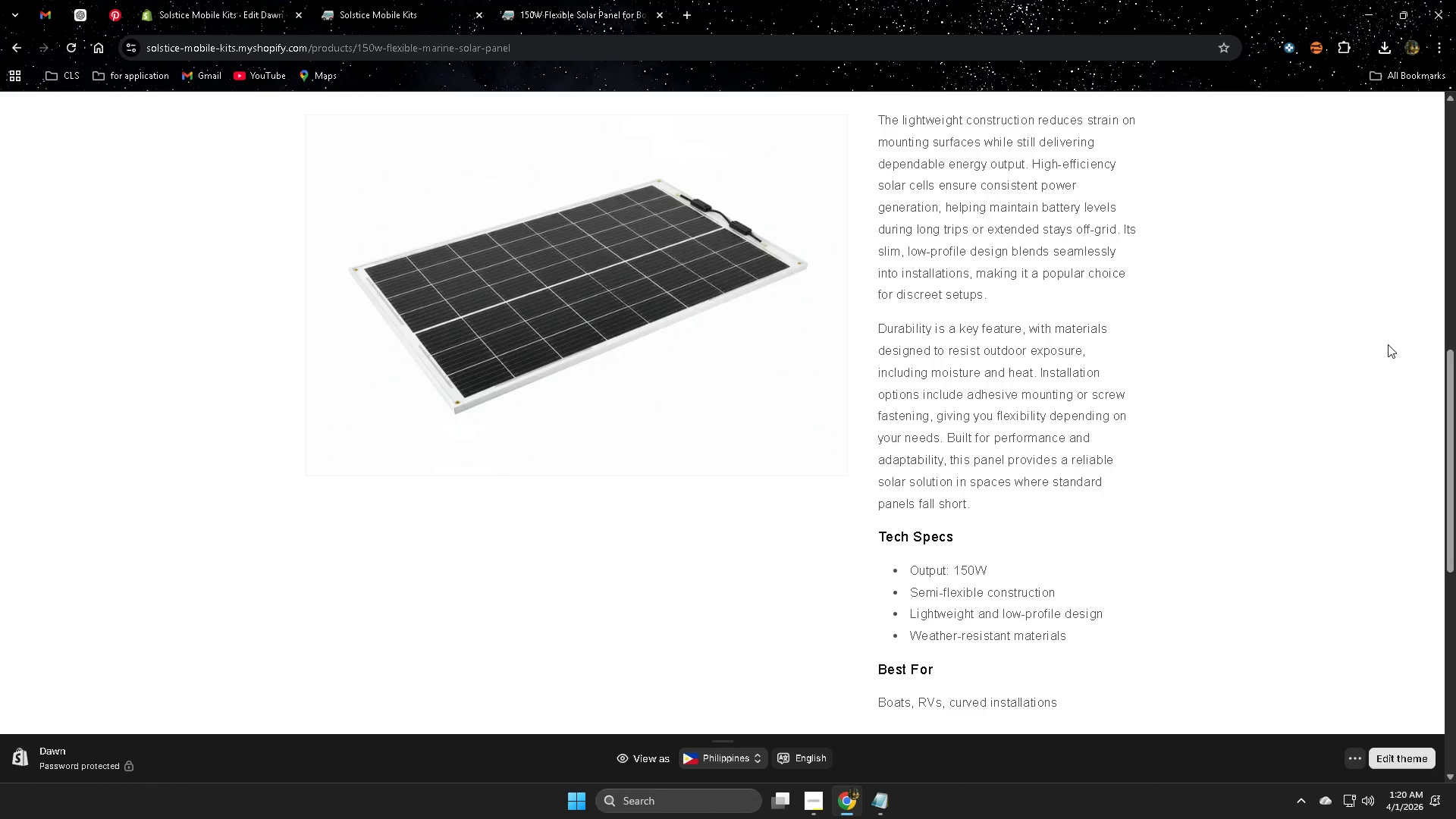 
wait(76.49)
 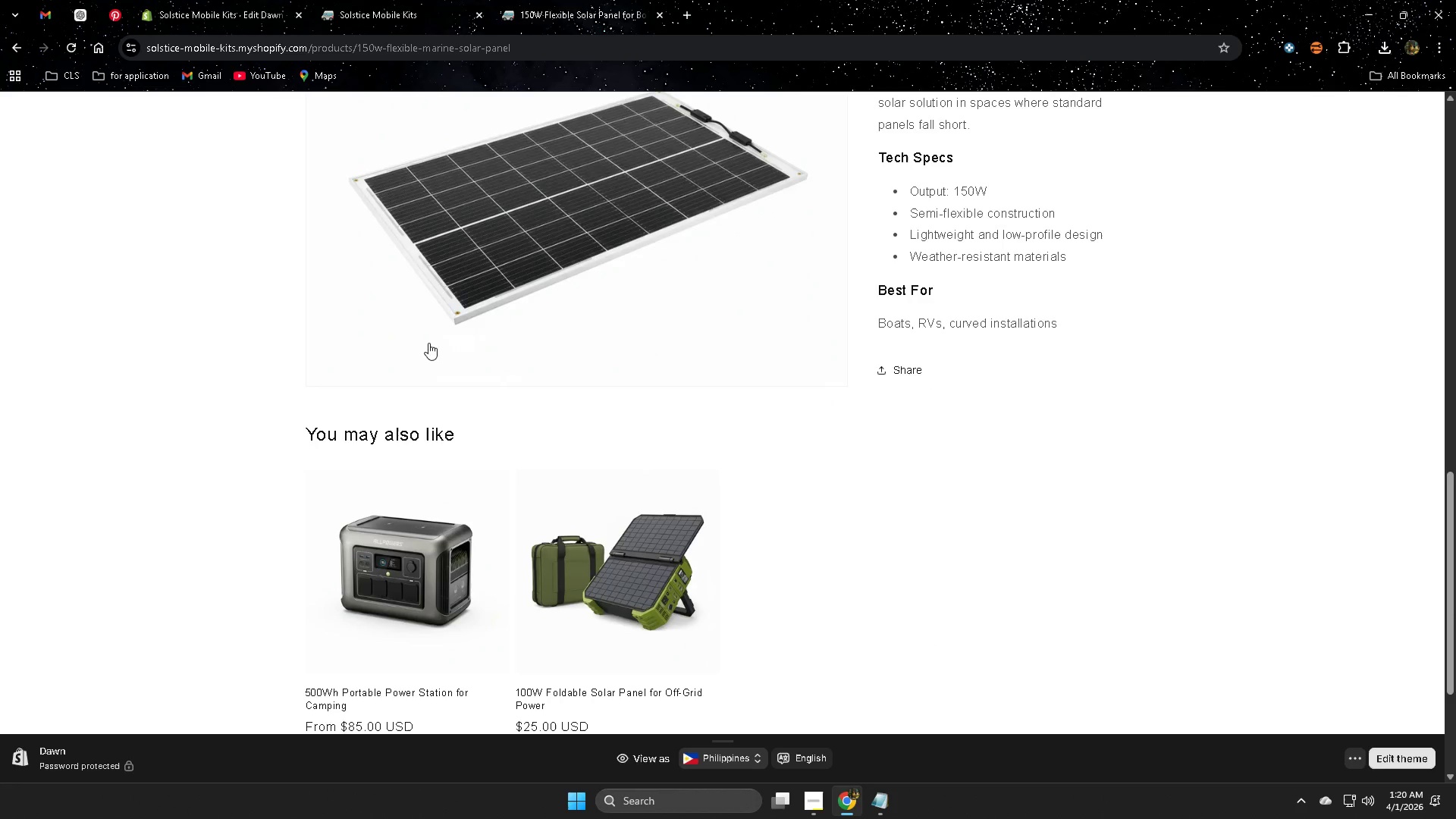 
left_click([418, 562])
 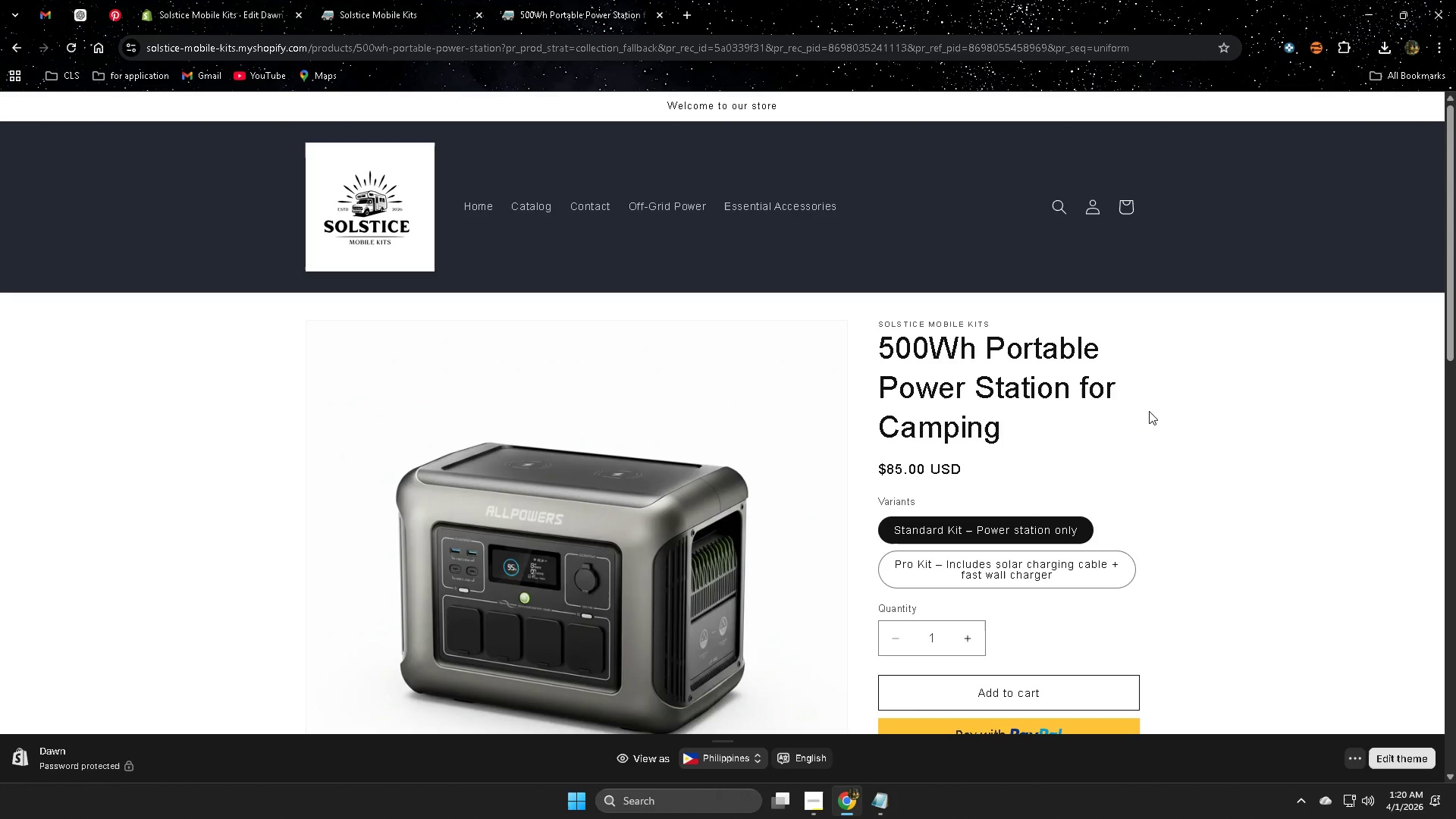 
scroll: coordinate [407, 347], scroll_direction: down, amount: 5.0
 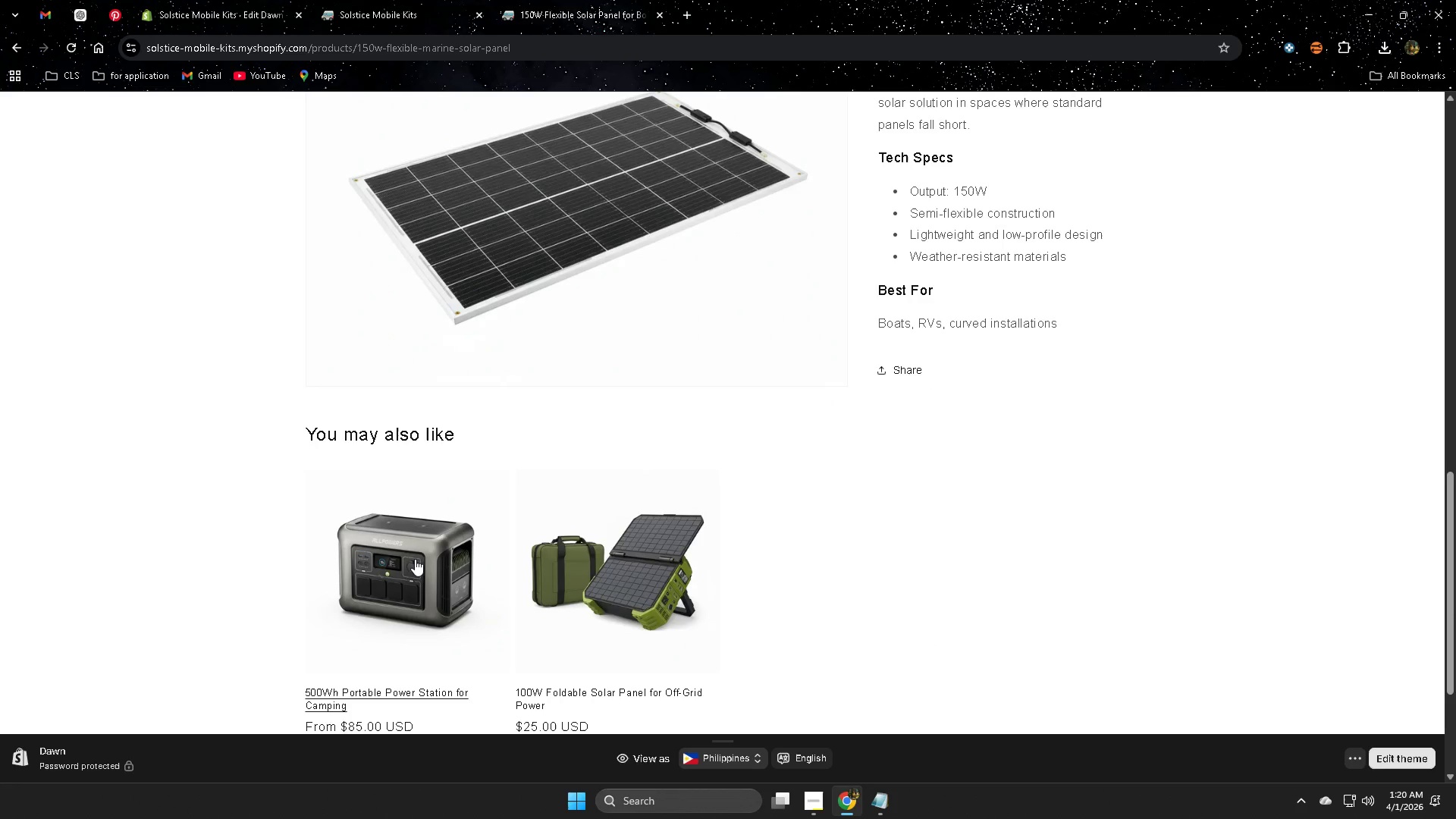 
wait(5.57)
 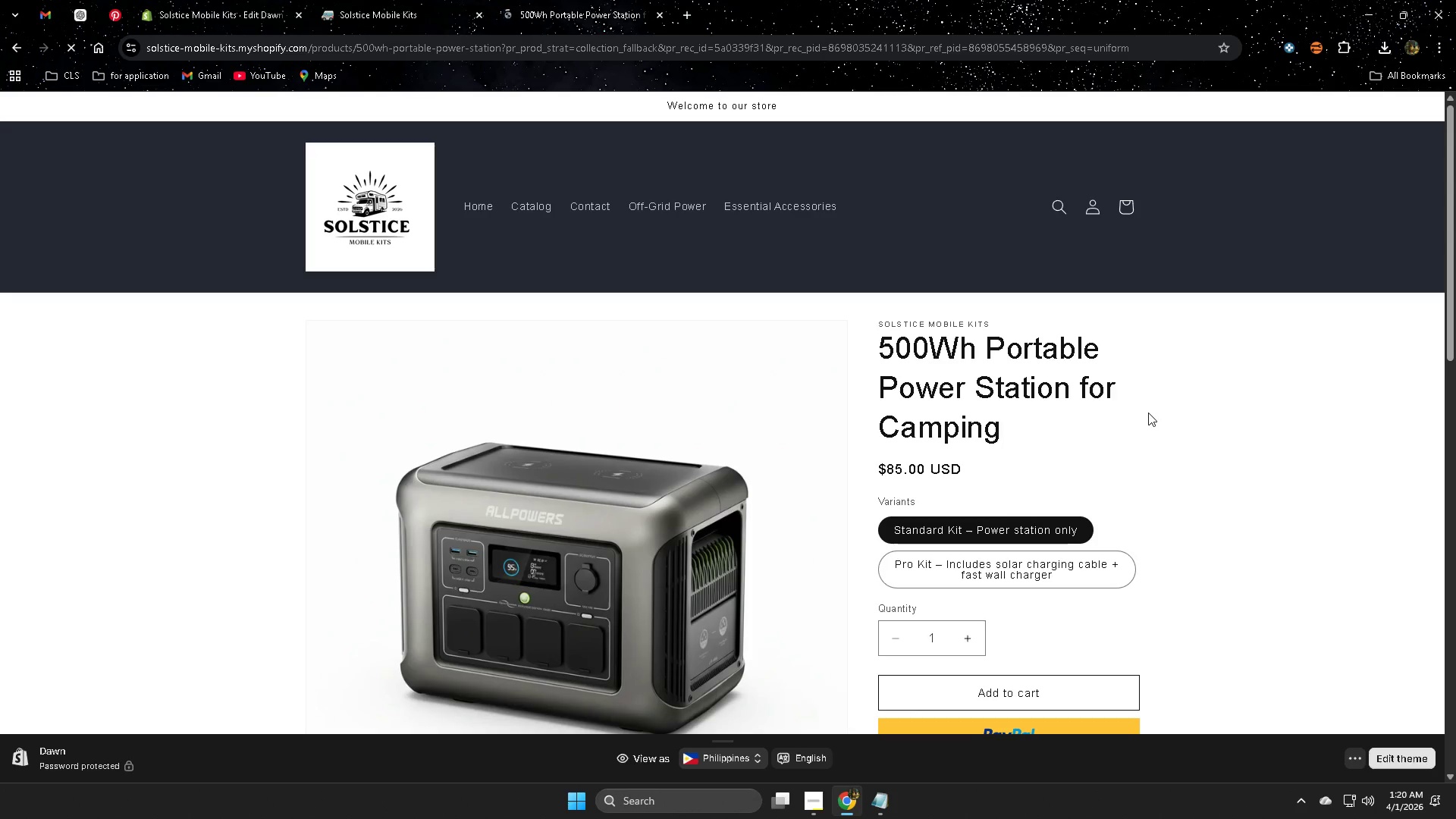 
scroll: coordinate [1337, 457], scroll_direction: down, amount: 8.0
 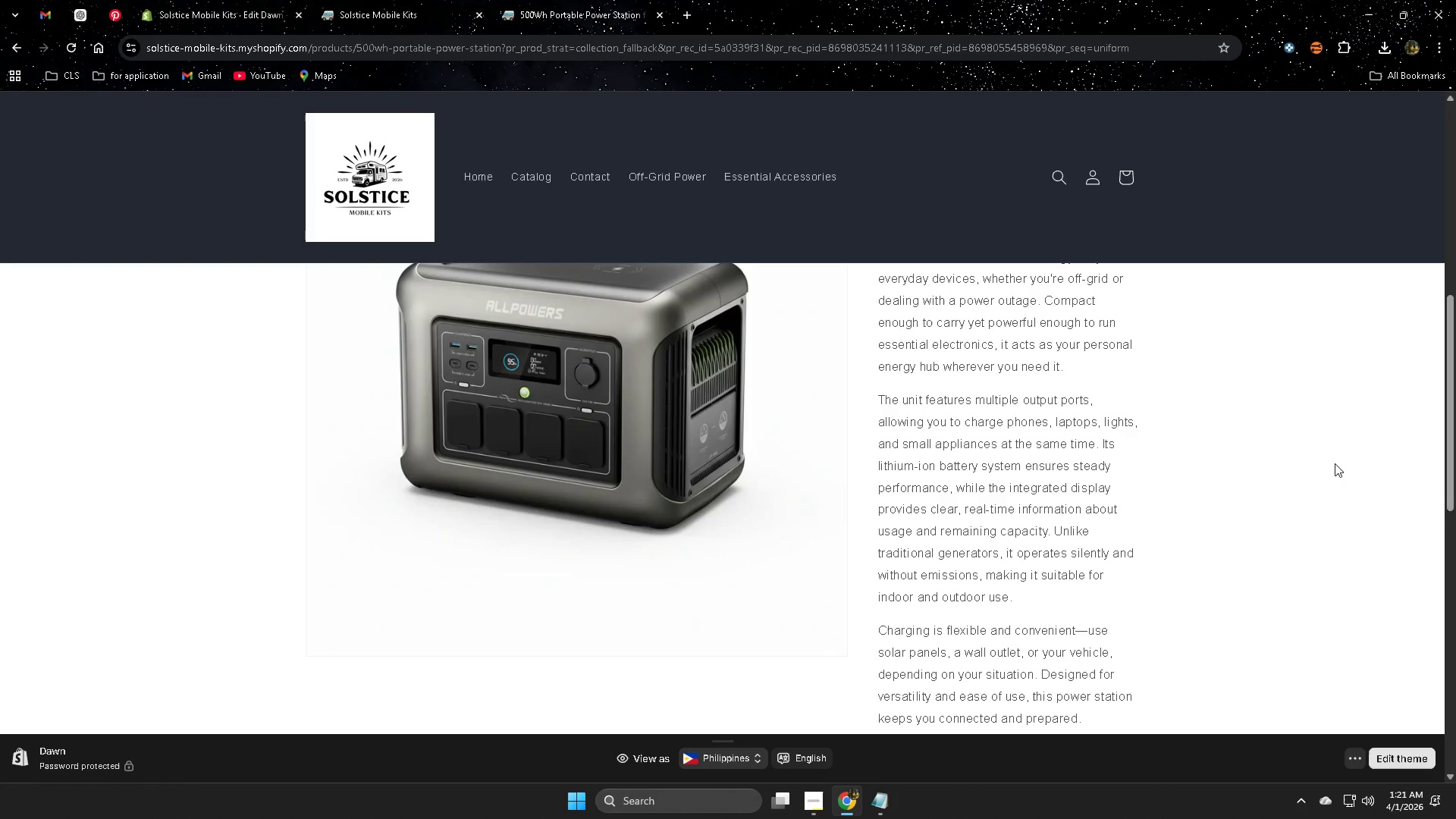 
wait(41.54)
 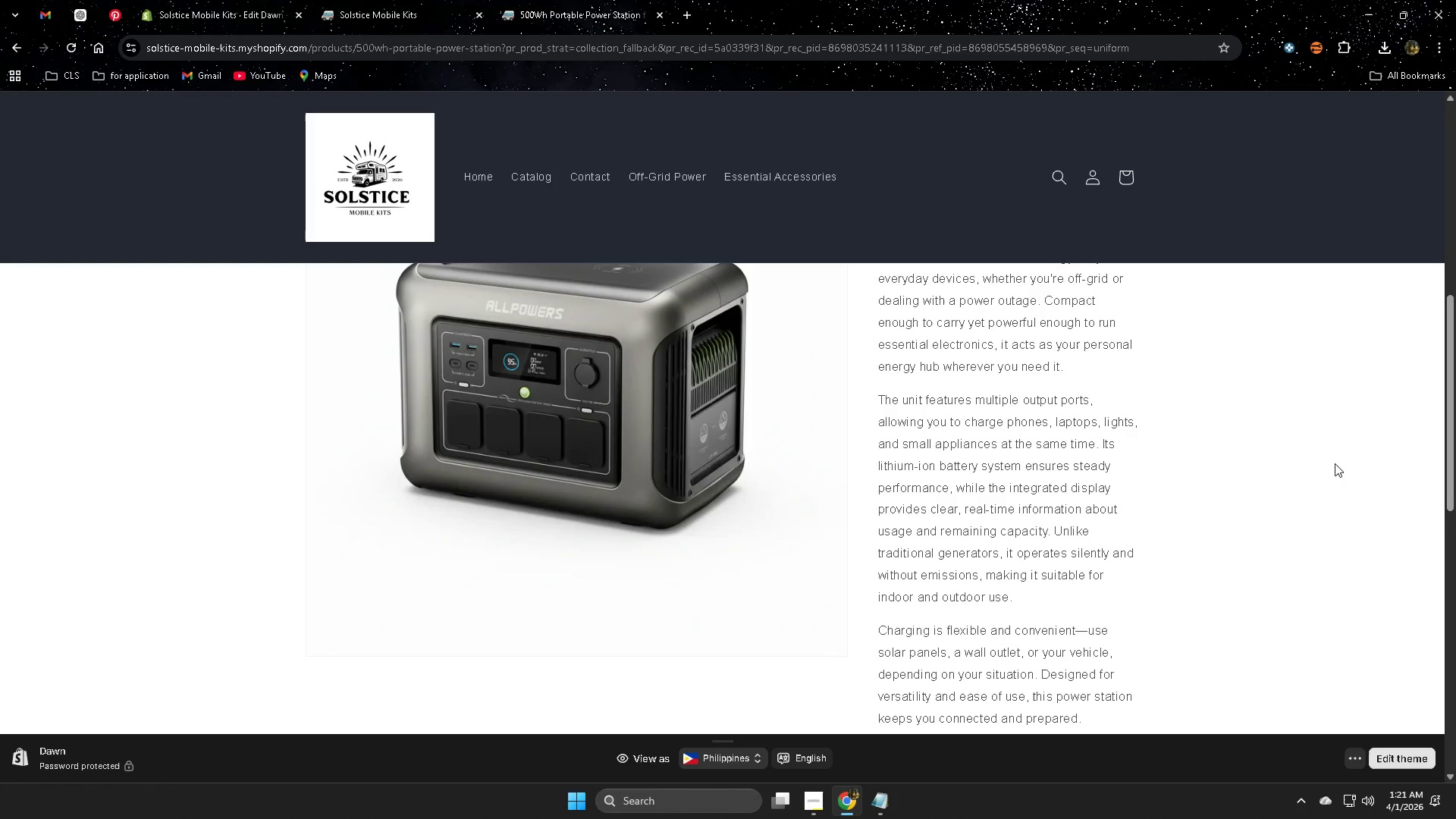 
left_click_drag(start_coordinate=[1455, 382], to_coordinate=[1453, 288])
 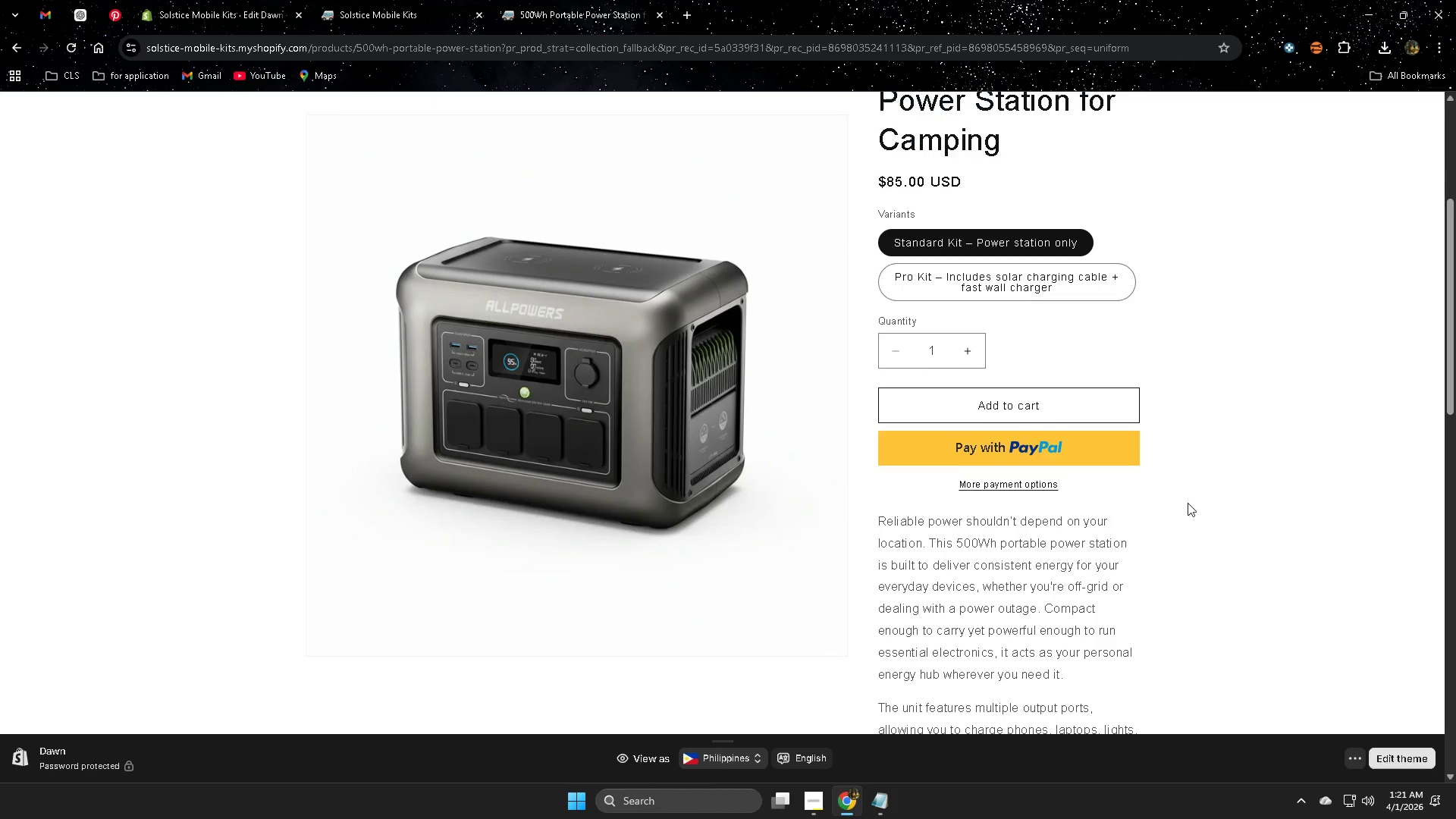 
left_click([1042, 213])
 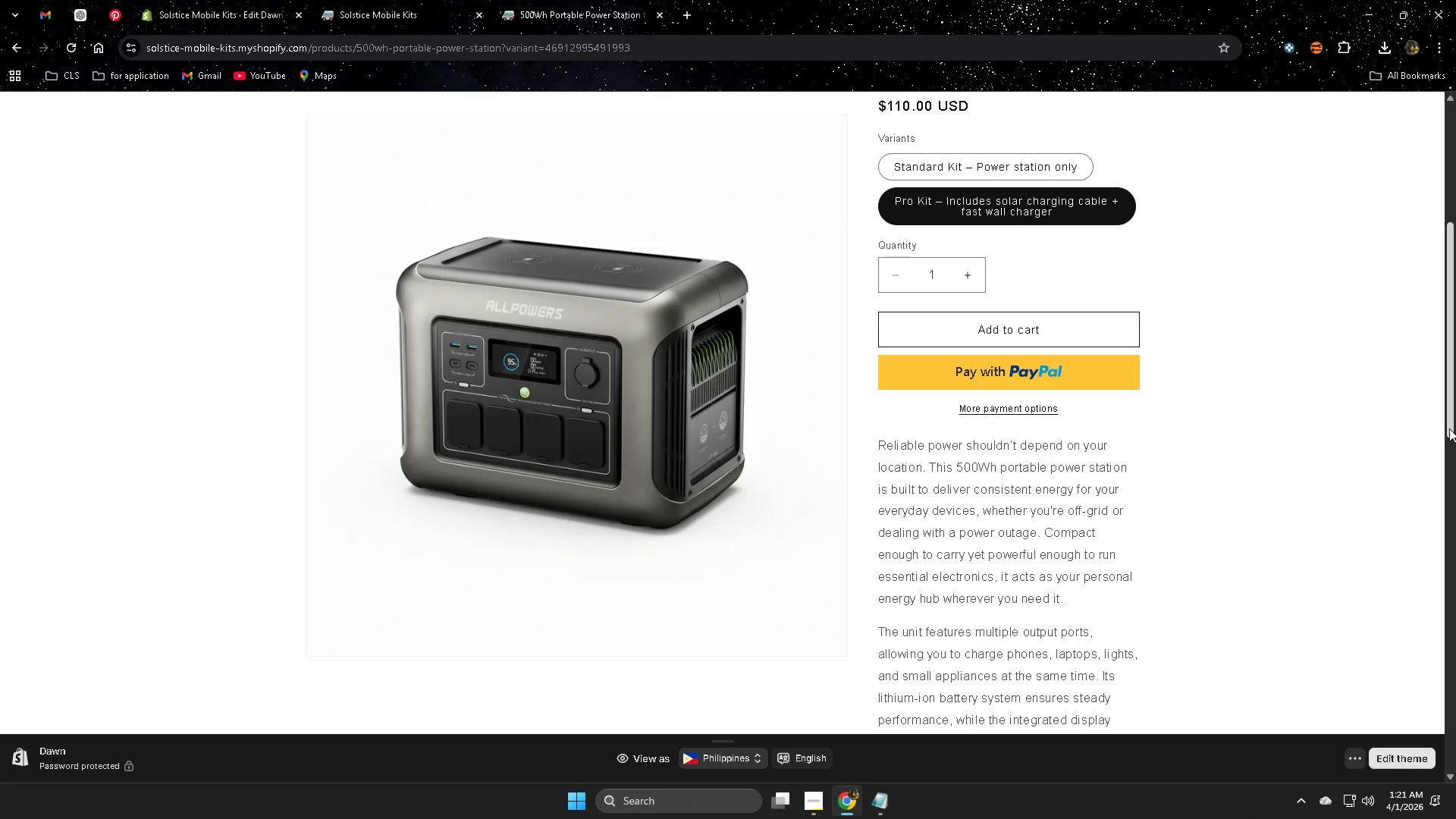 
scroll: coordinate [1183, 507], scroll_direction: down, amount: 1.0
 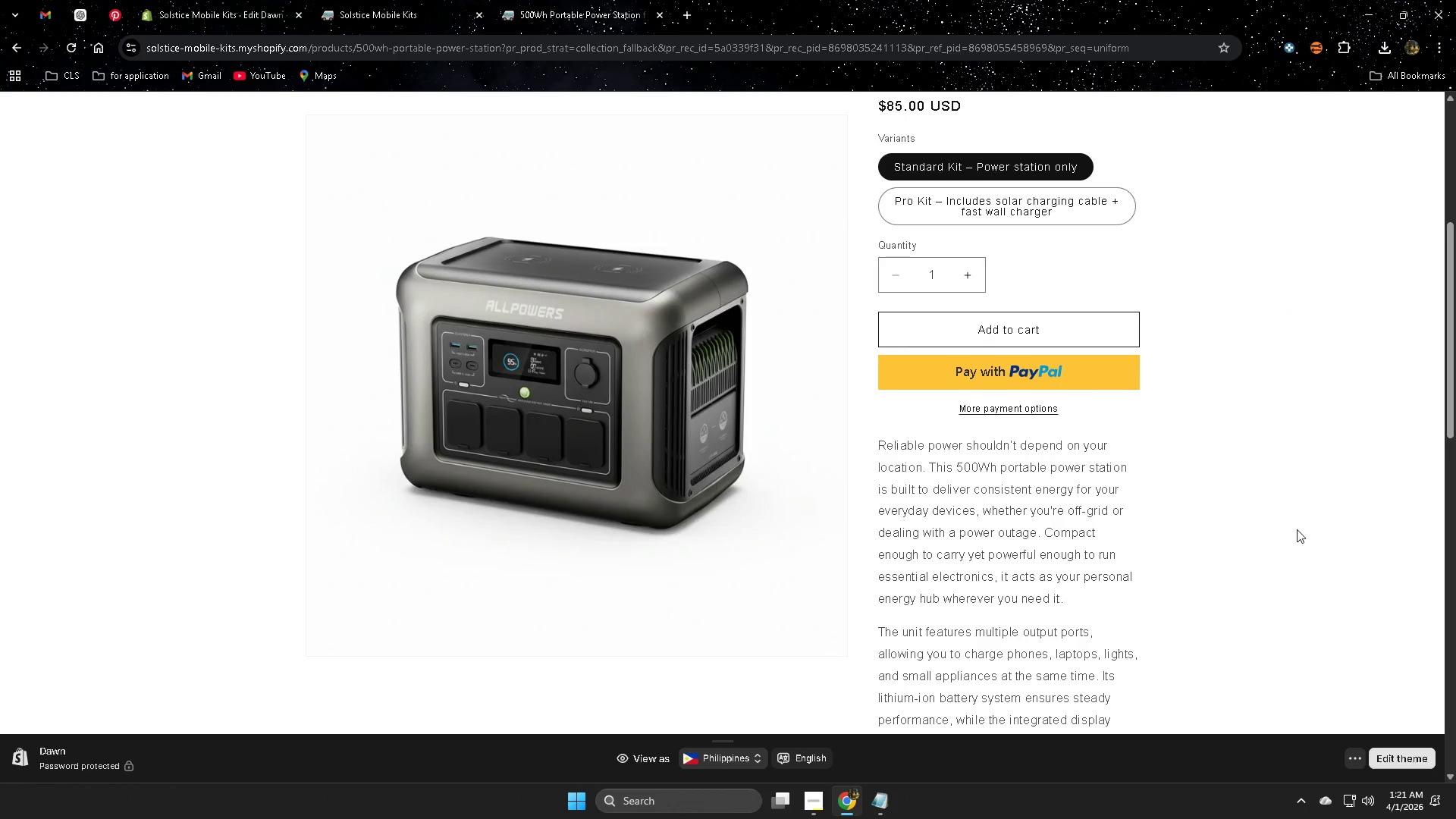 
left_click_drag(start_coordinate=[1453, 397], to_coordinate=[1447, 408])
 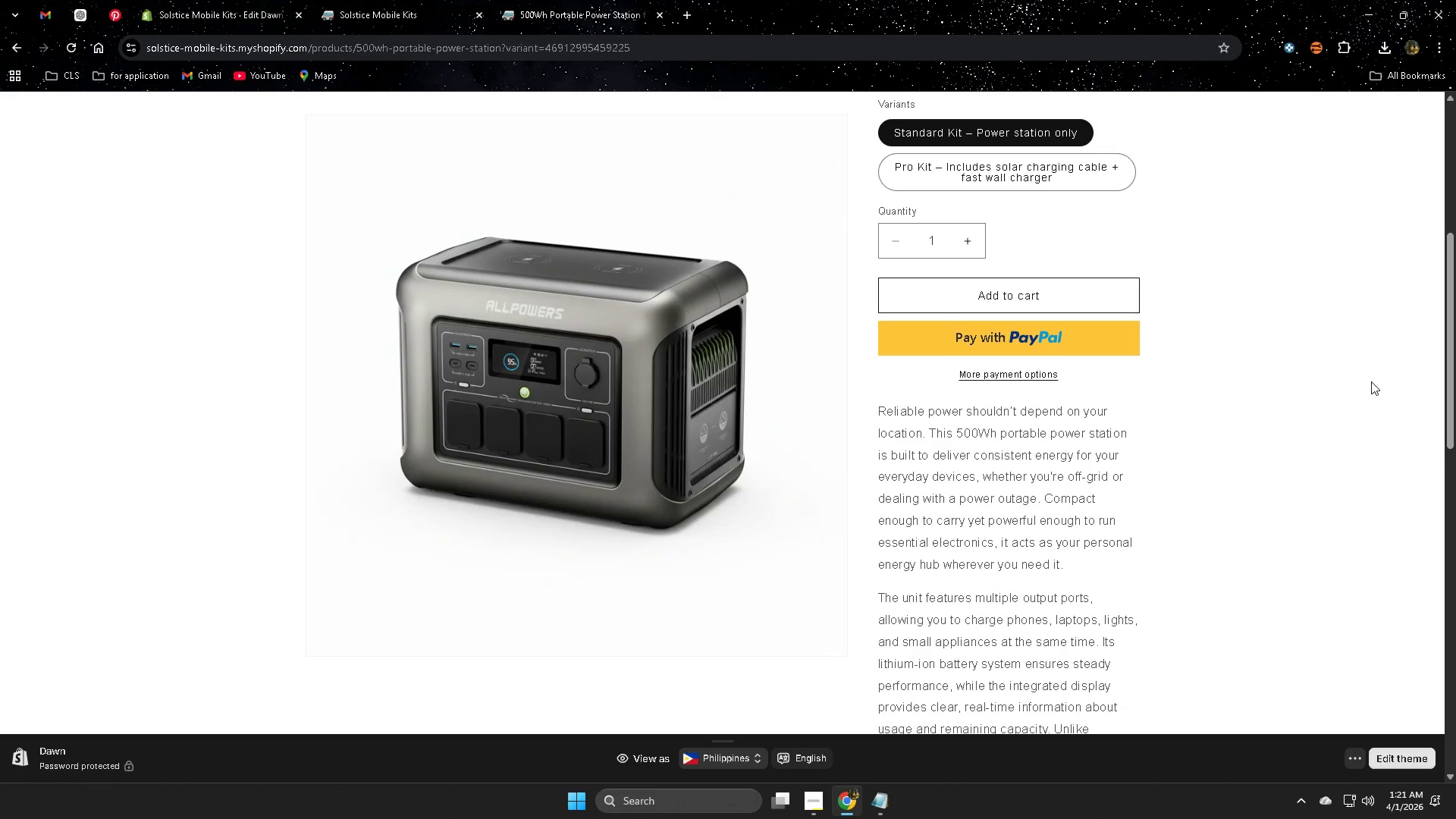 
wait(5.83)
 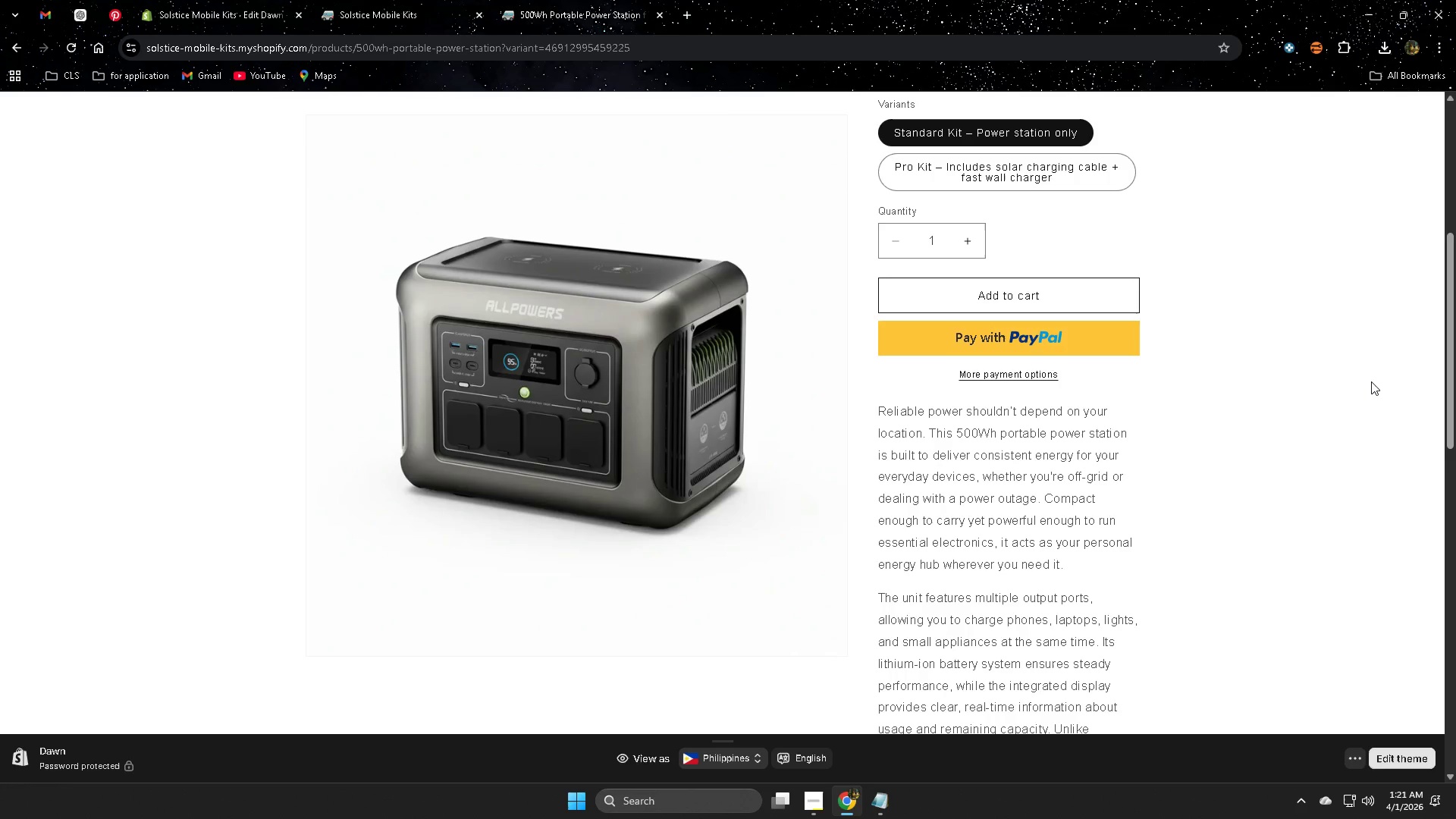 
left_click([1050, 182])
 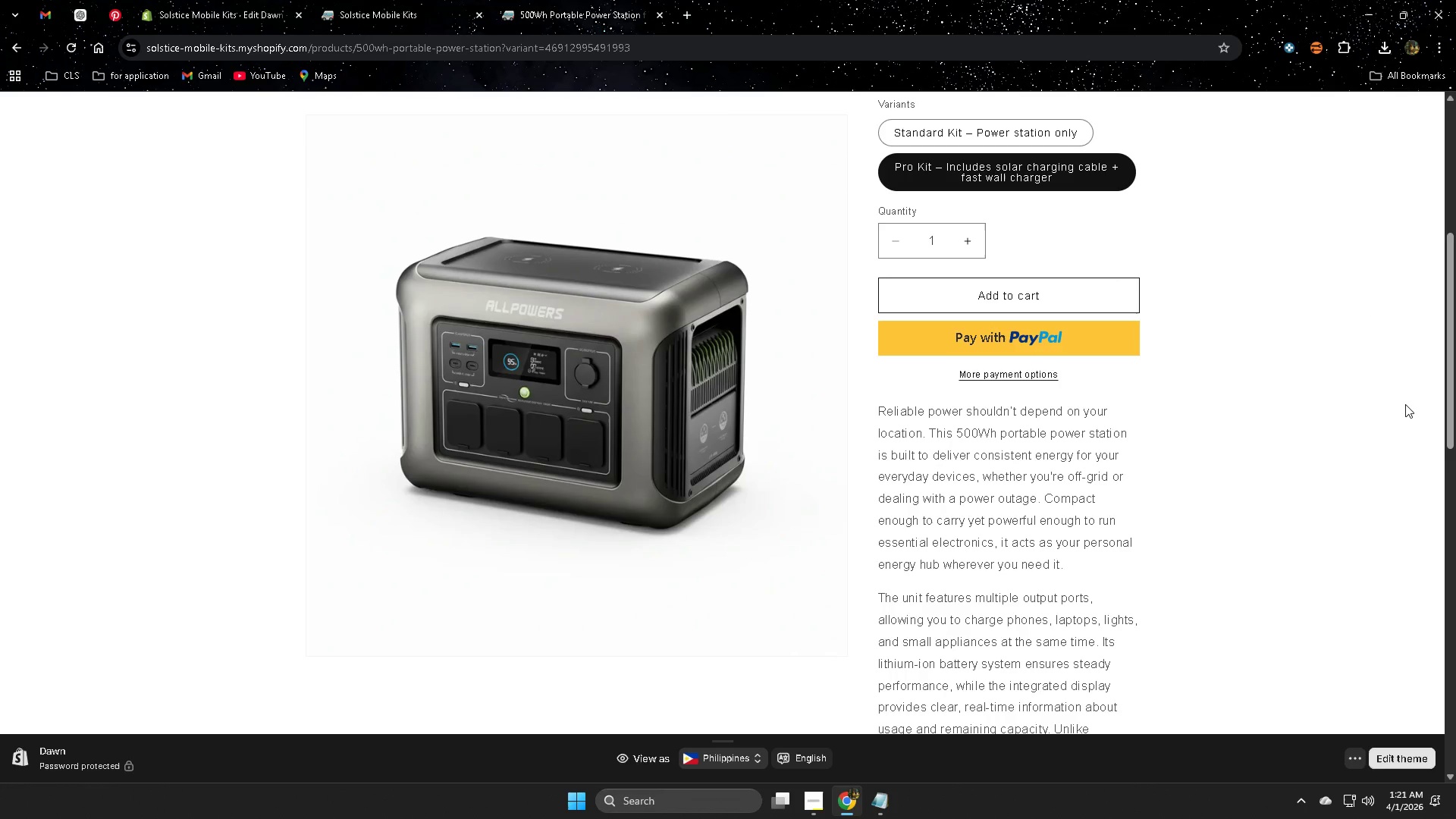 
scroll: coordinate [1371, 381], scroll_direction: none, amount: 0.0
 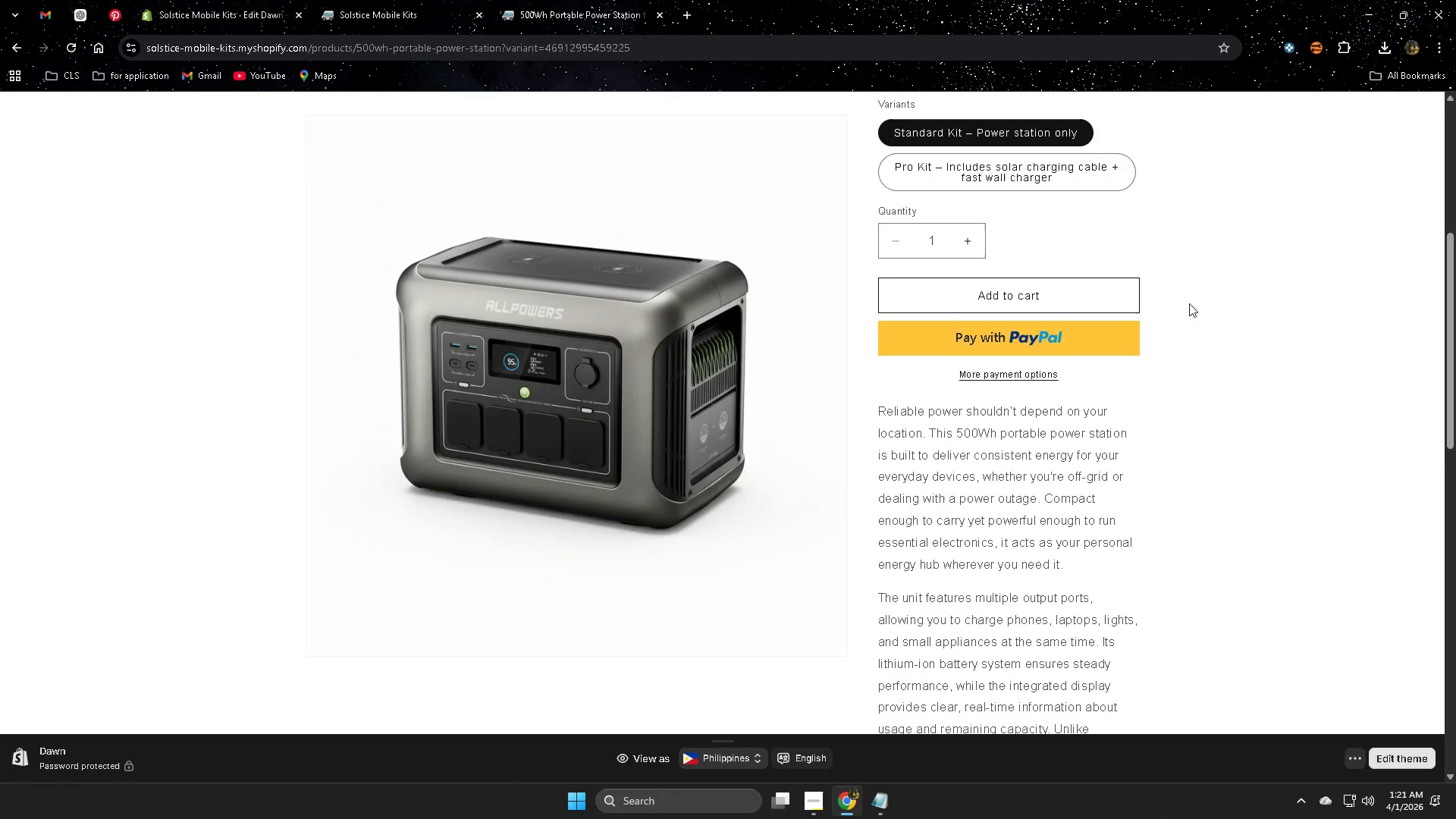 
scroll: coordinate [1405, 404], scroll_direction: up, amount: 1.0
 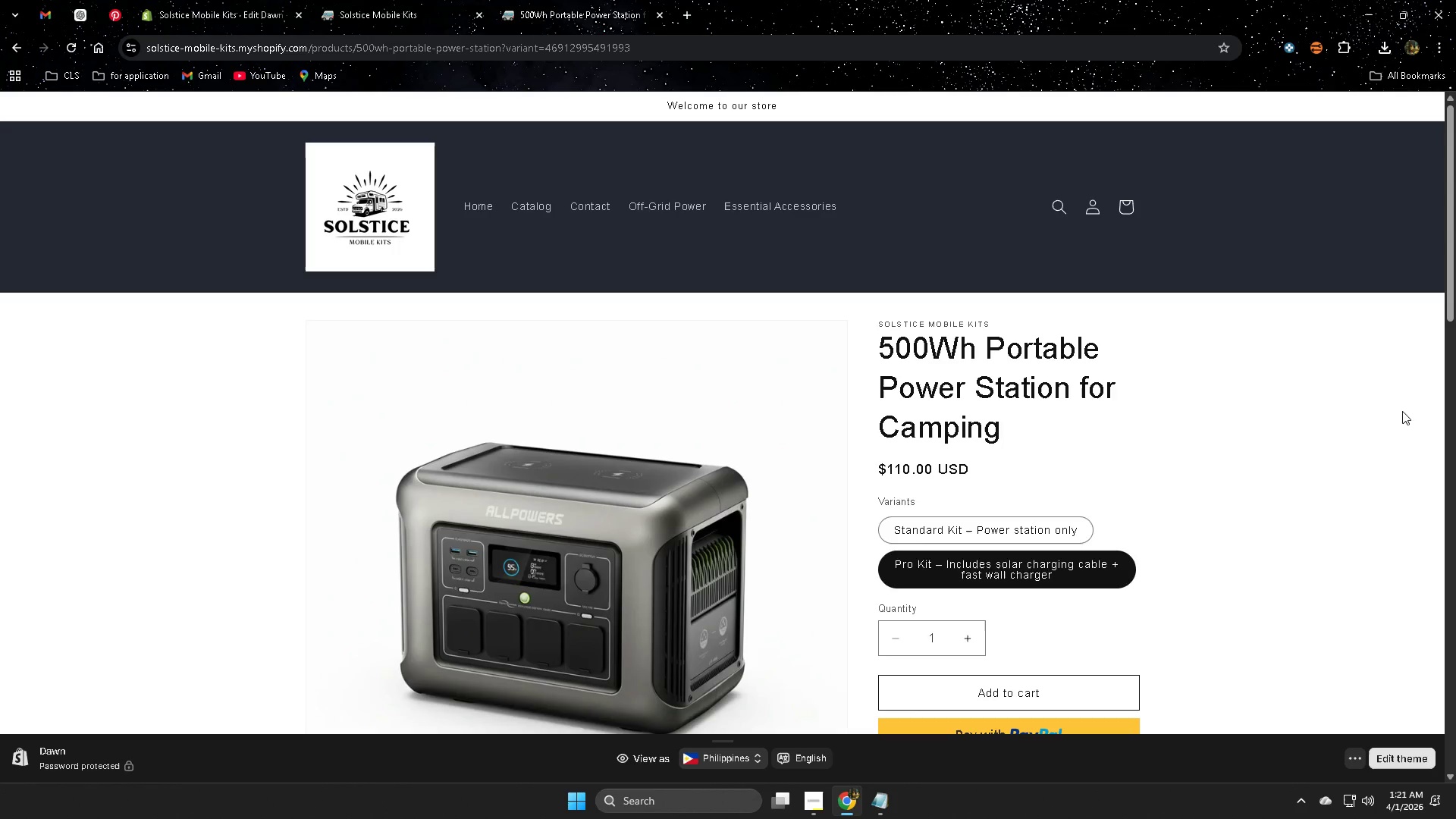 
left_click([1046, 523])
 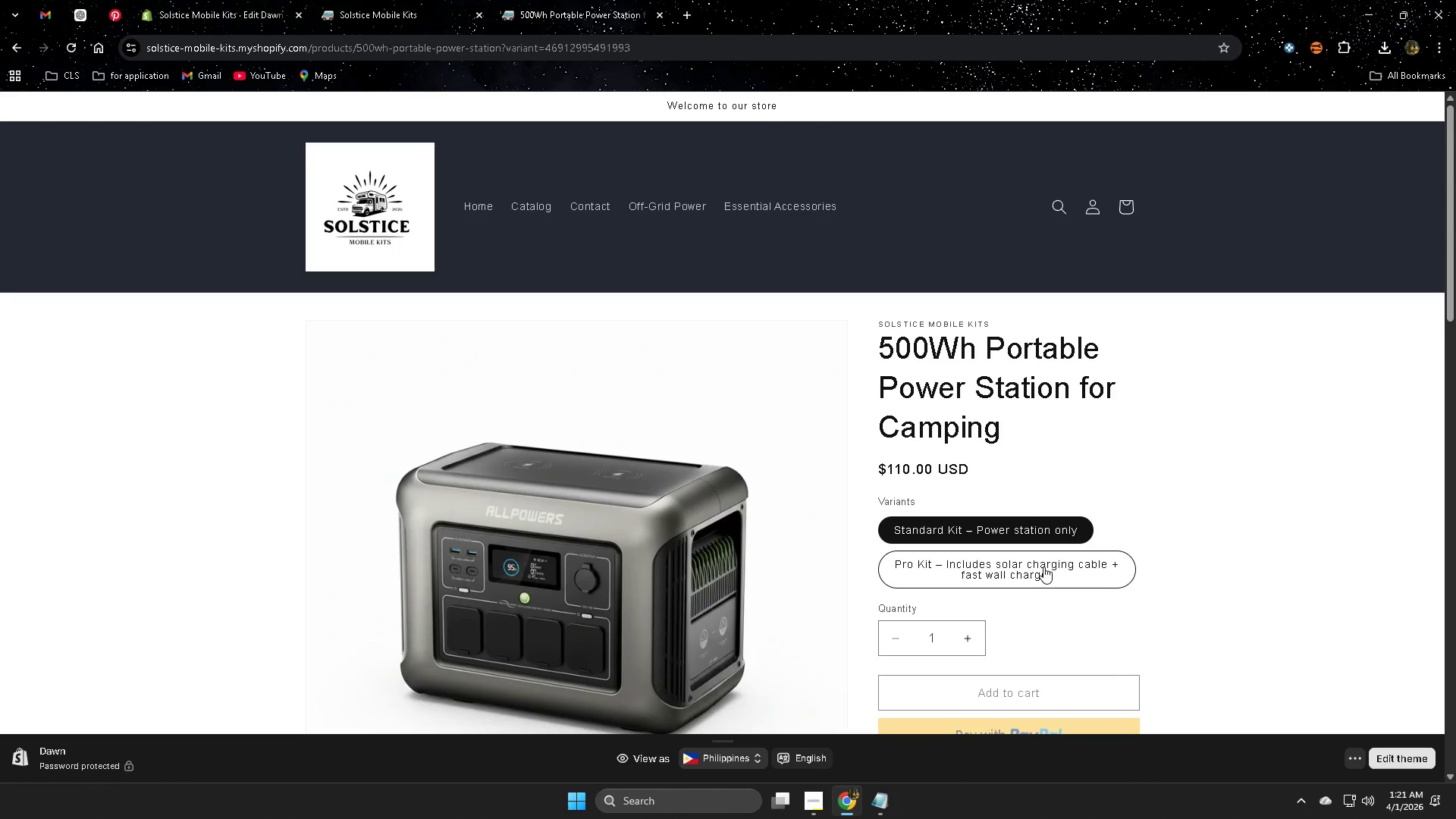 
left_click([1043, 566])
 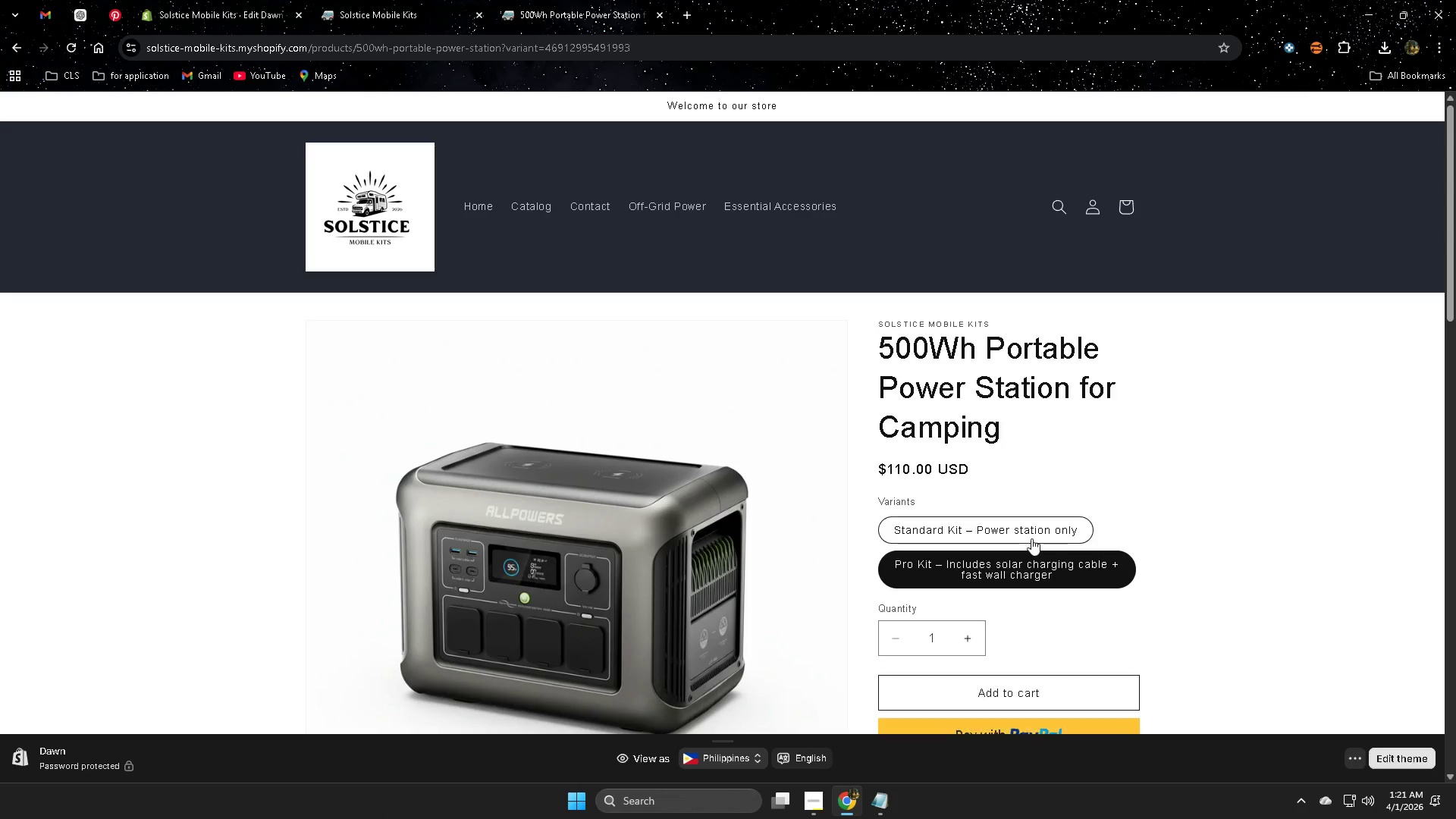 
left_click([1031, 538])
 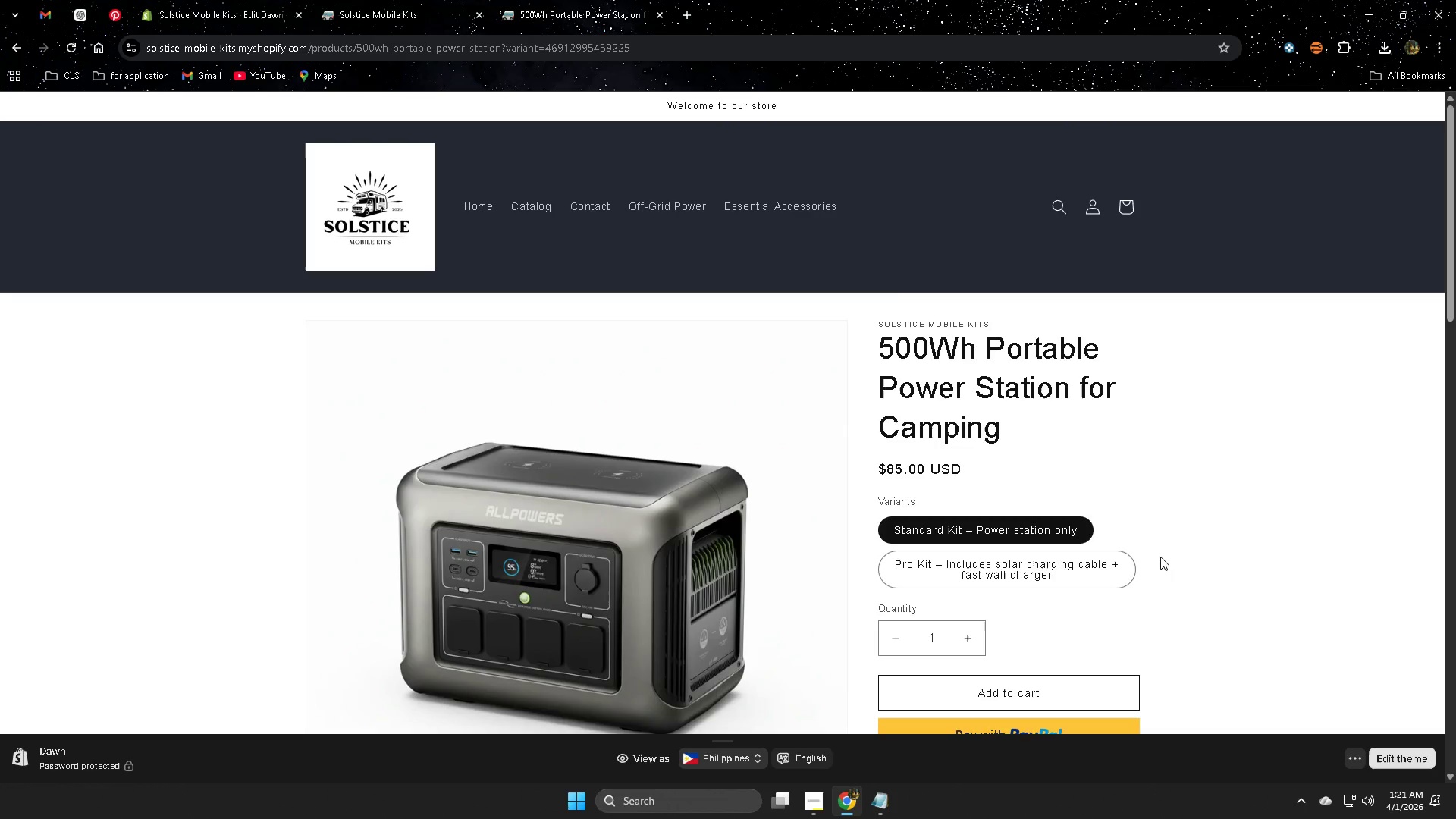 
scroll: coordinate [1265, 512], scroll_direction: down, amount: 12.0
 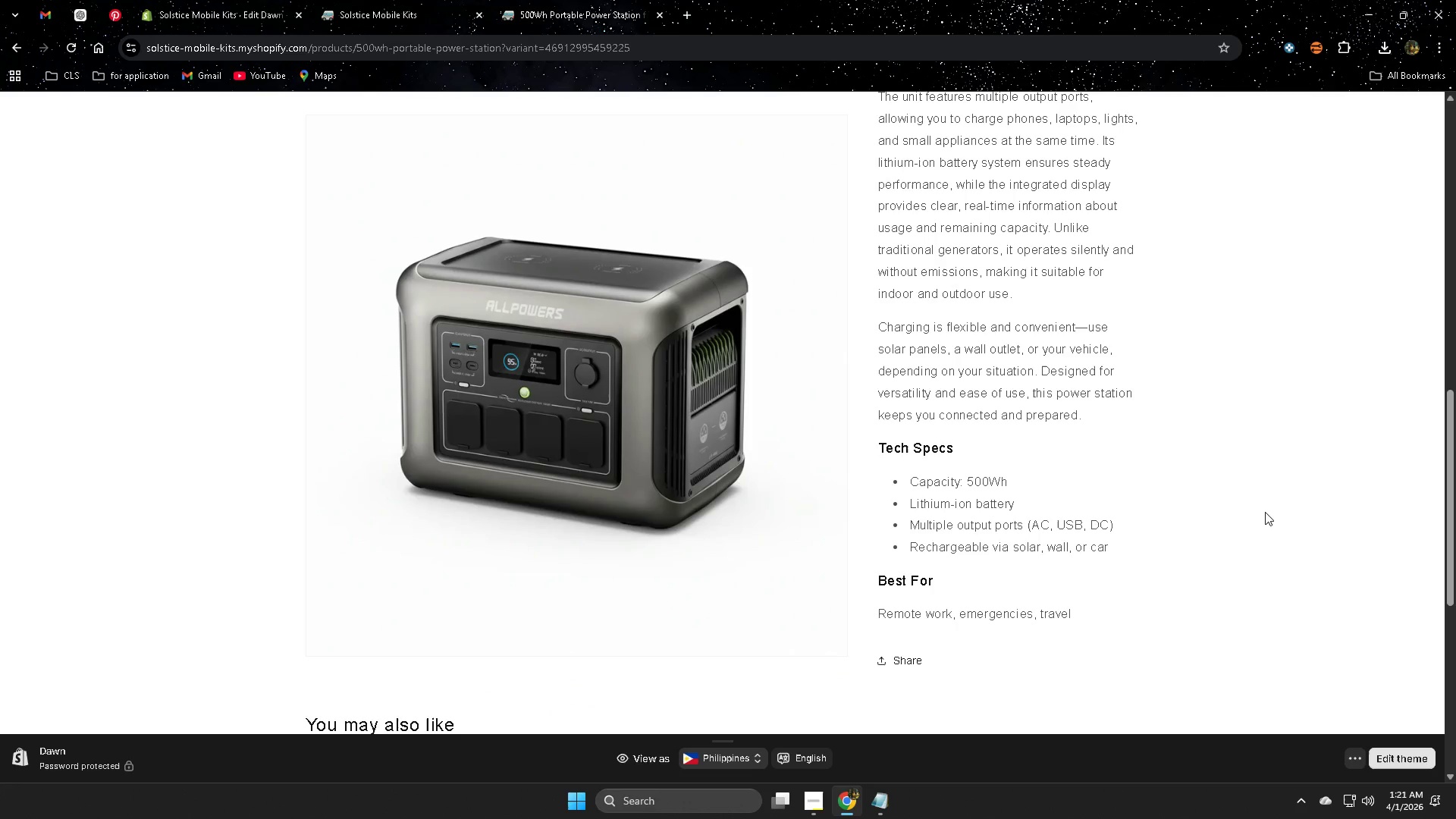 
left_click([601, 617])
 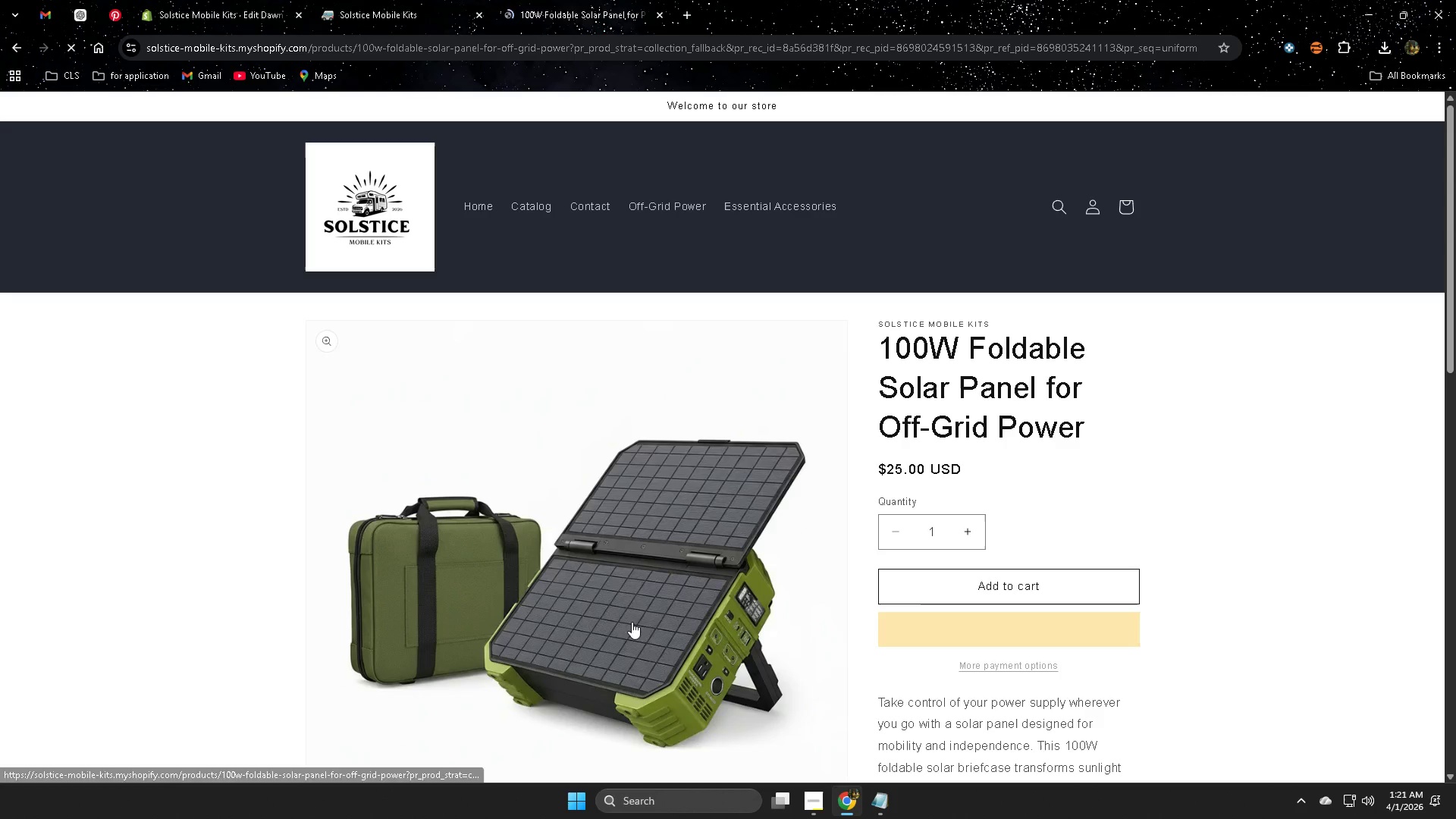 
scroll: coordinate [1263, 512], scroll_direction: down, amount: 3.0
 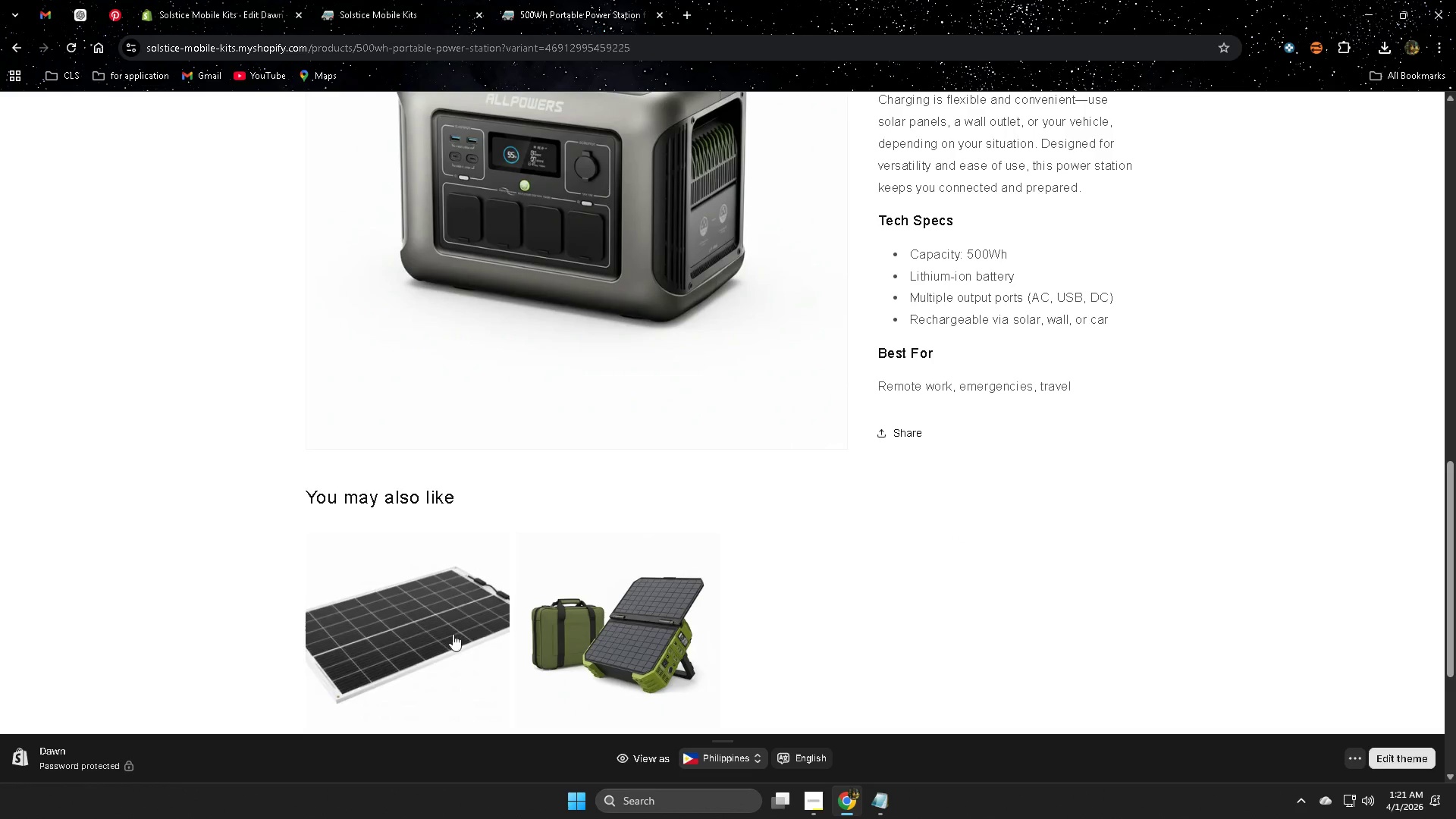 
left_click([817, 804])
 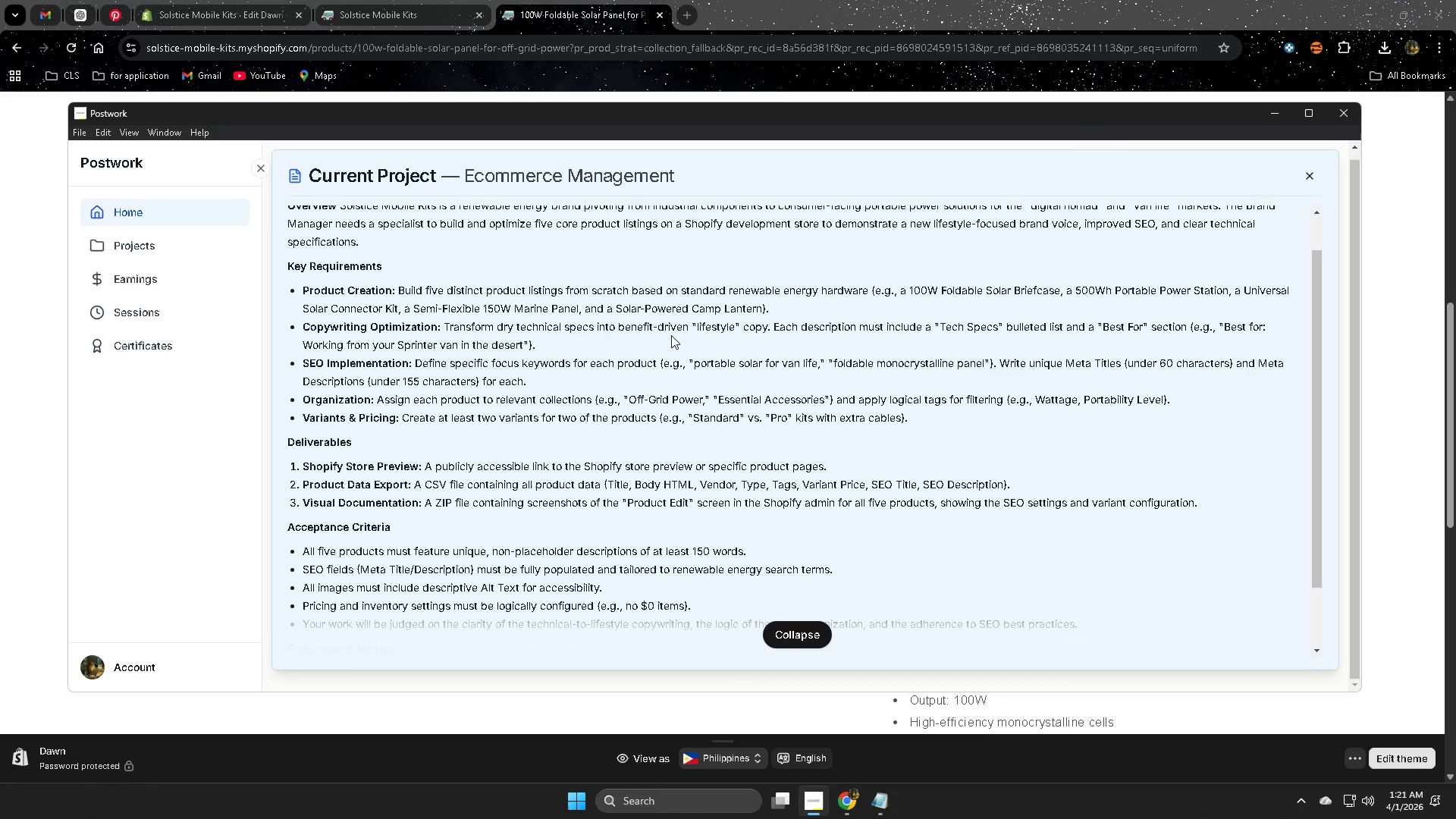 
scroll: coordinate [1359, 510], scroll_direction: down, amount: 1.0